 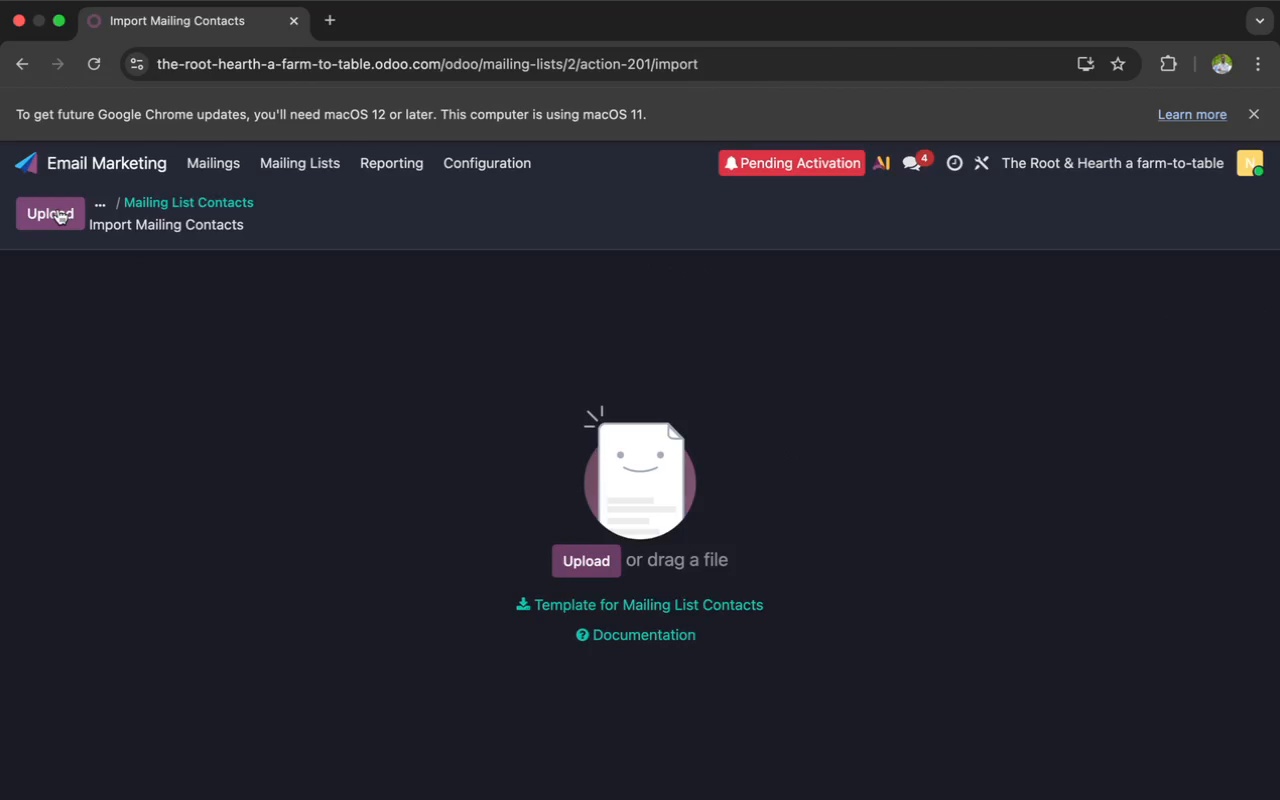 
left_click([929, 234])
 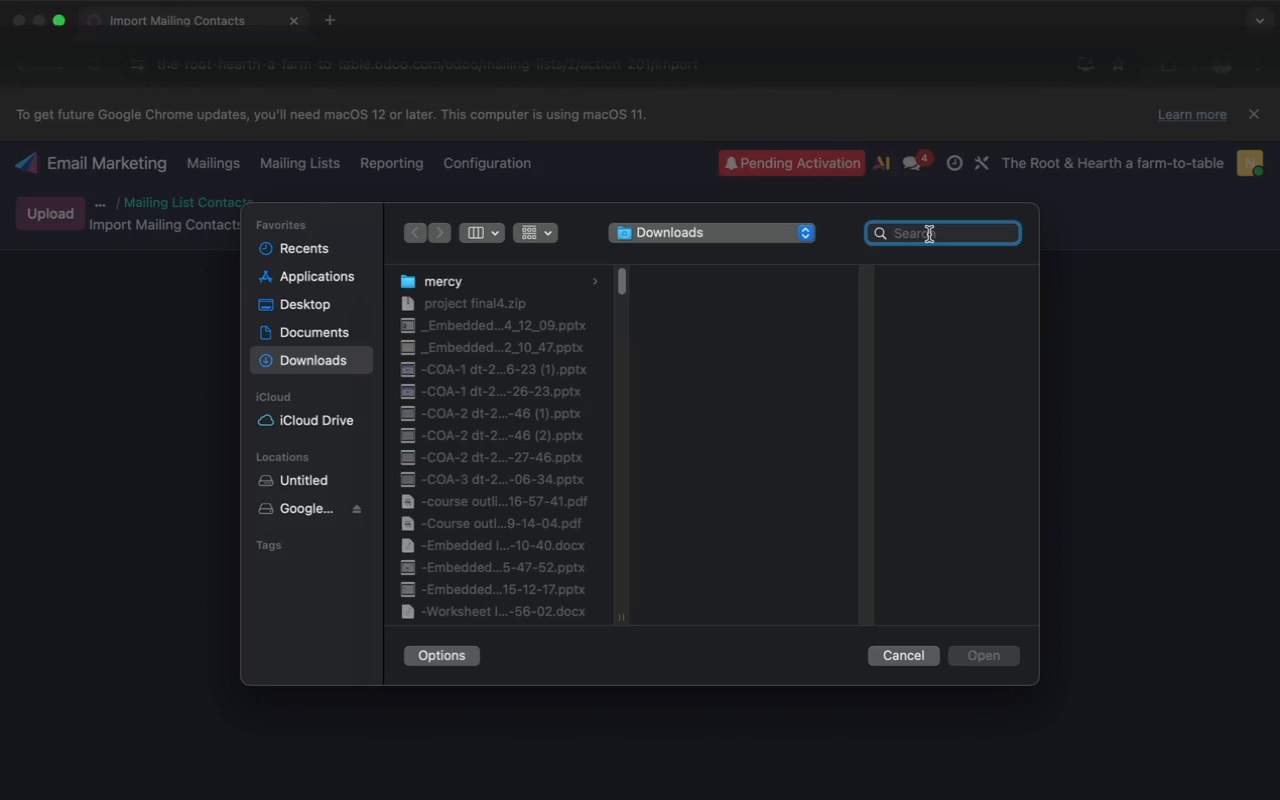 
key(Meta+V)
 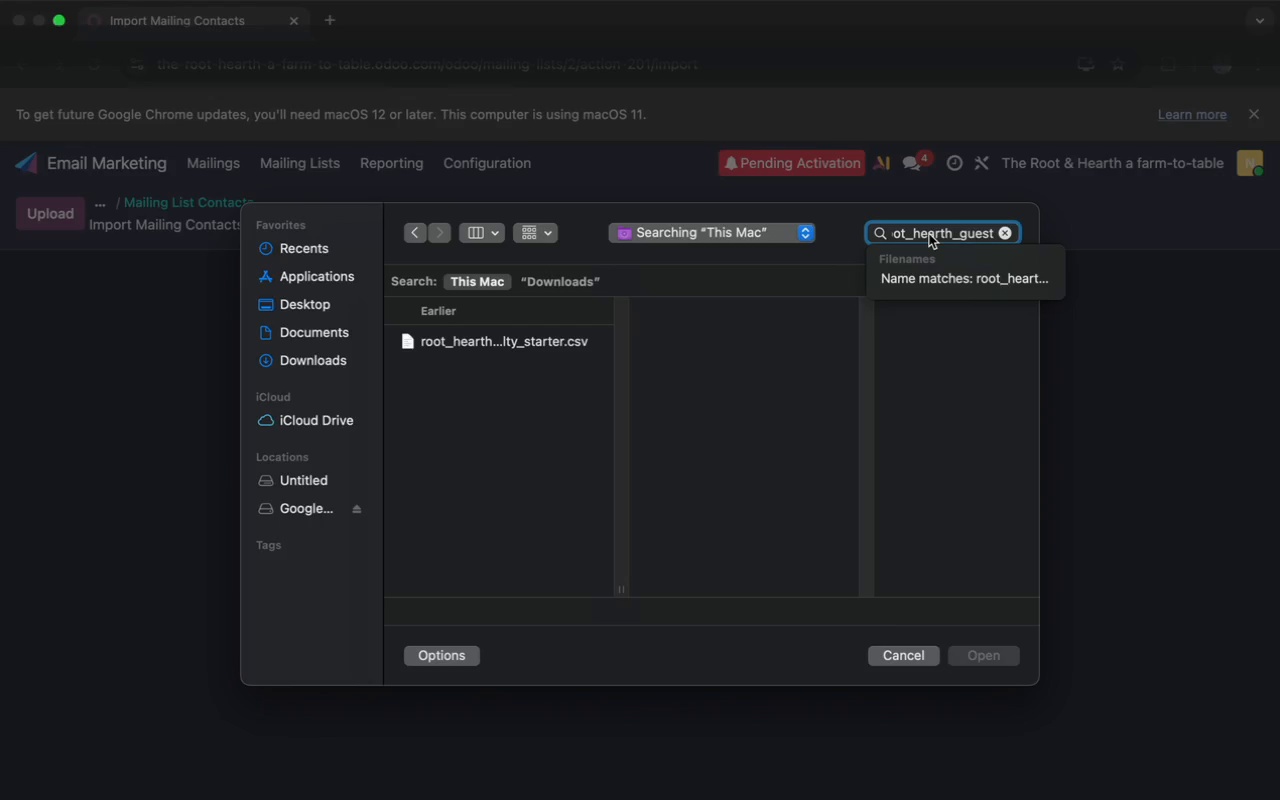 
key(Enter)
 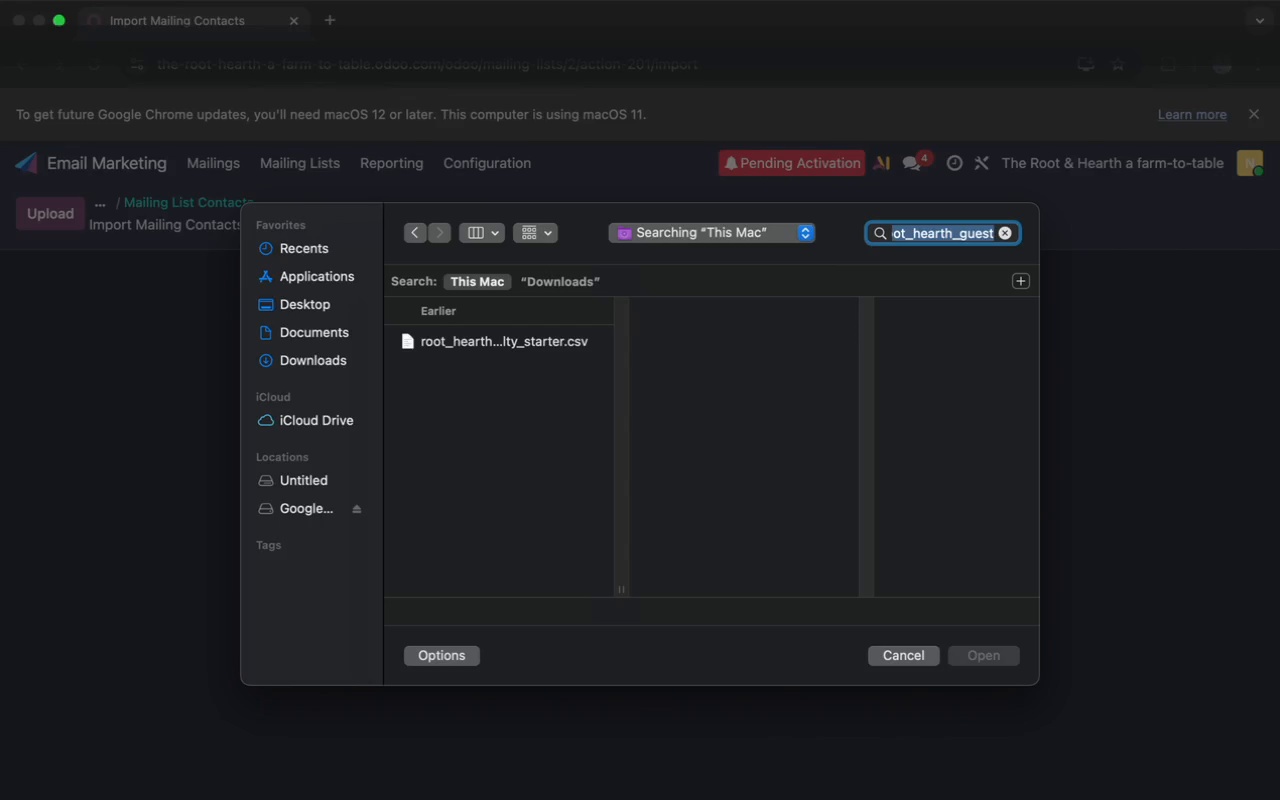 
wait(34.94)
 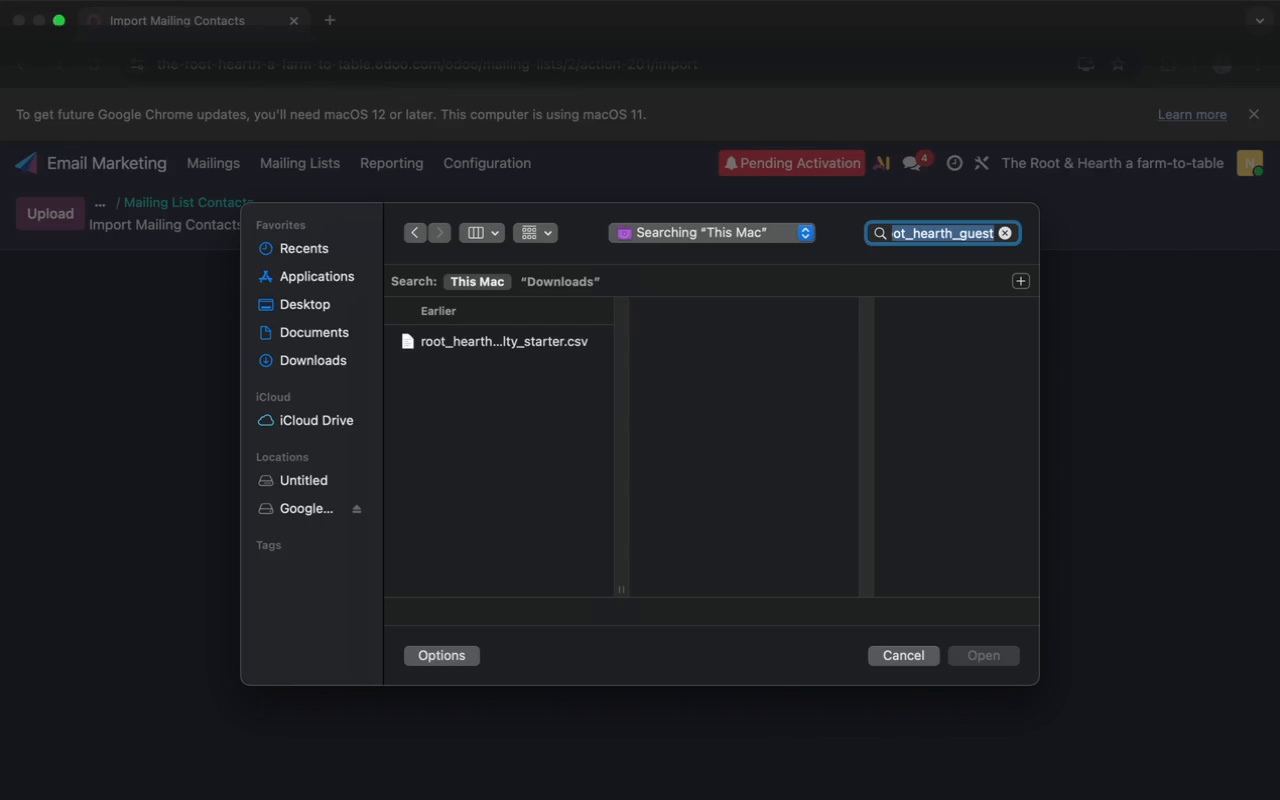 
left_click([537, 341])
 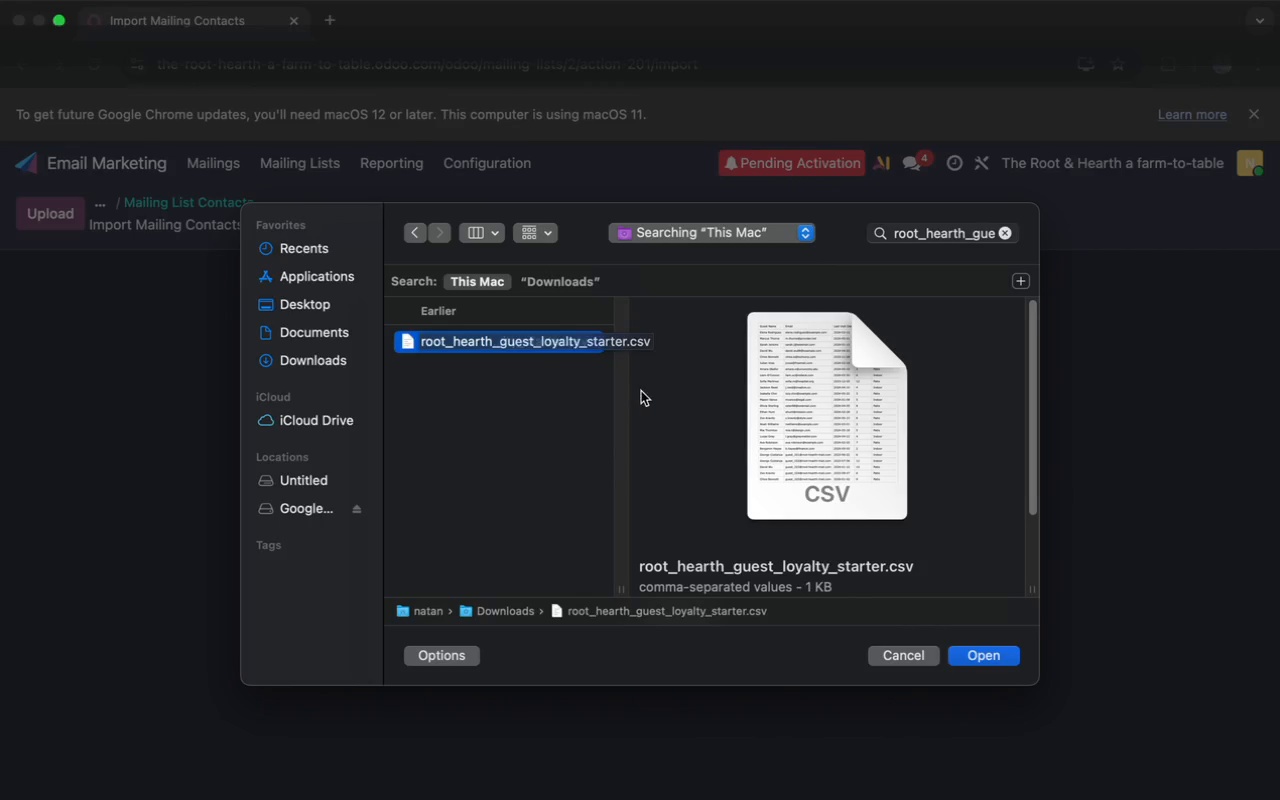 
wait(7.02)
 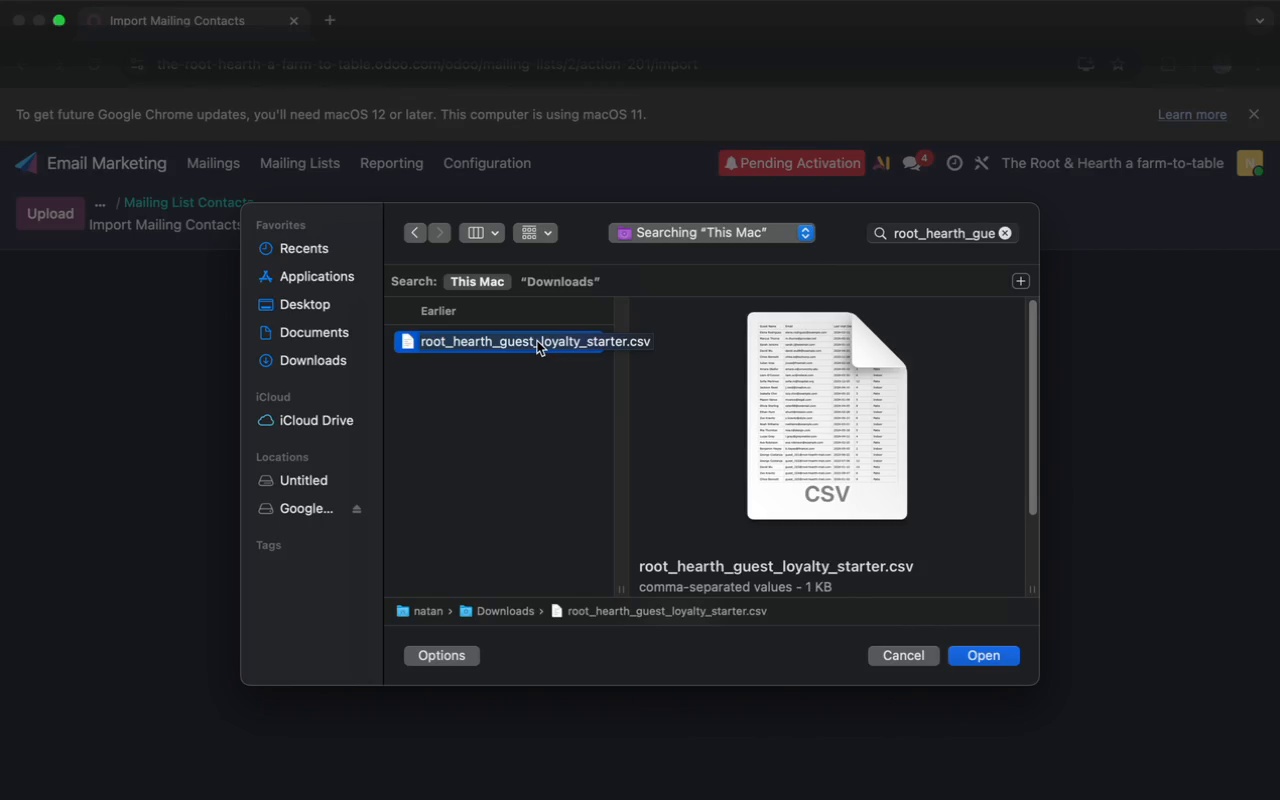 
left_click([981, 658])
 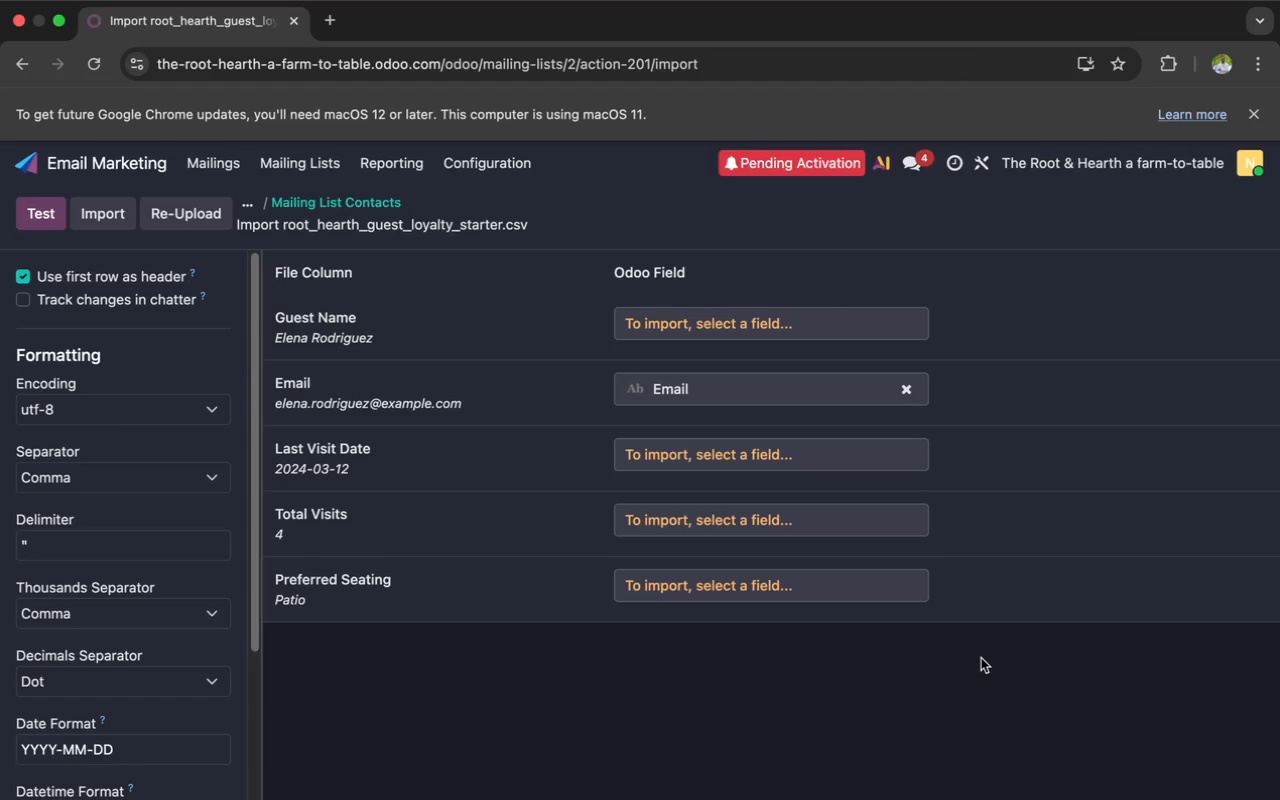 
wait(12.18)
 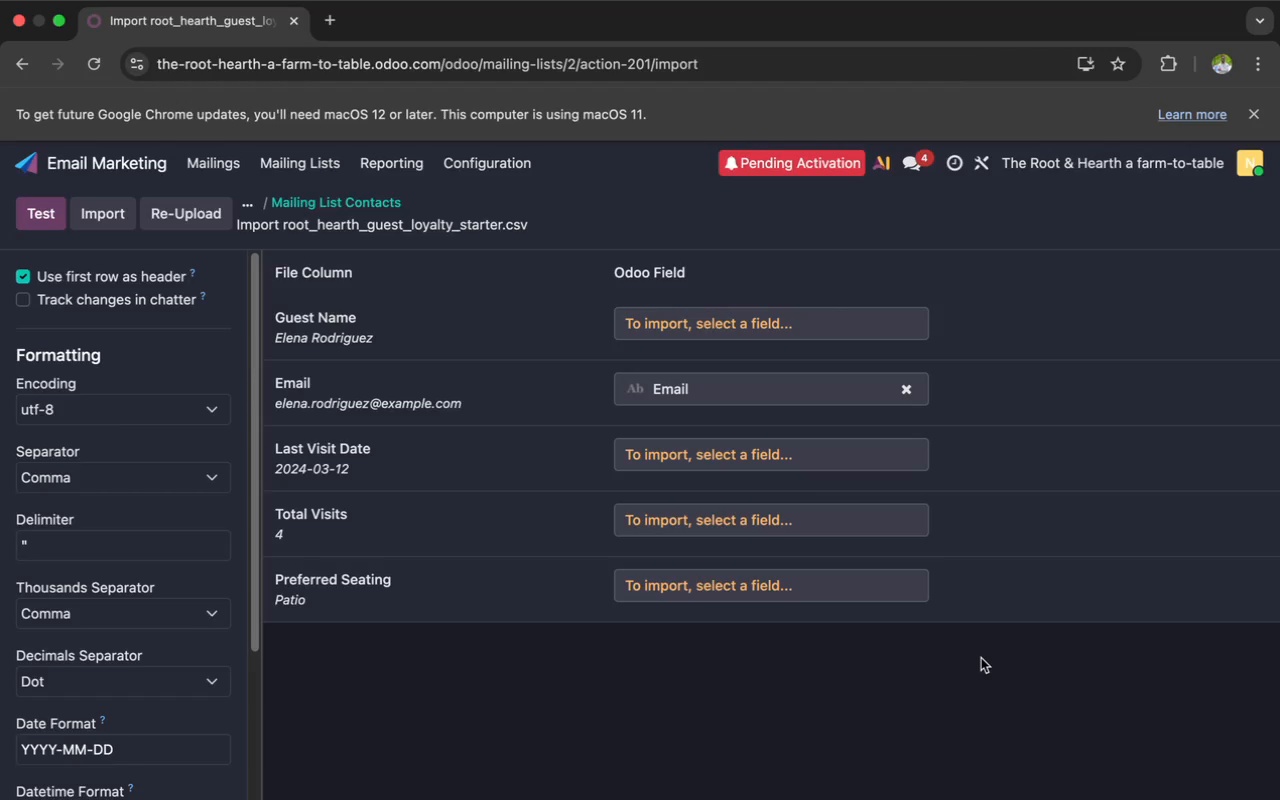 
left_click([744, 319])
 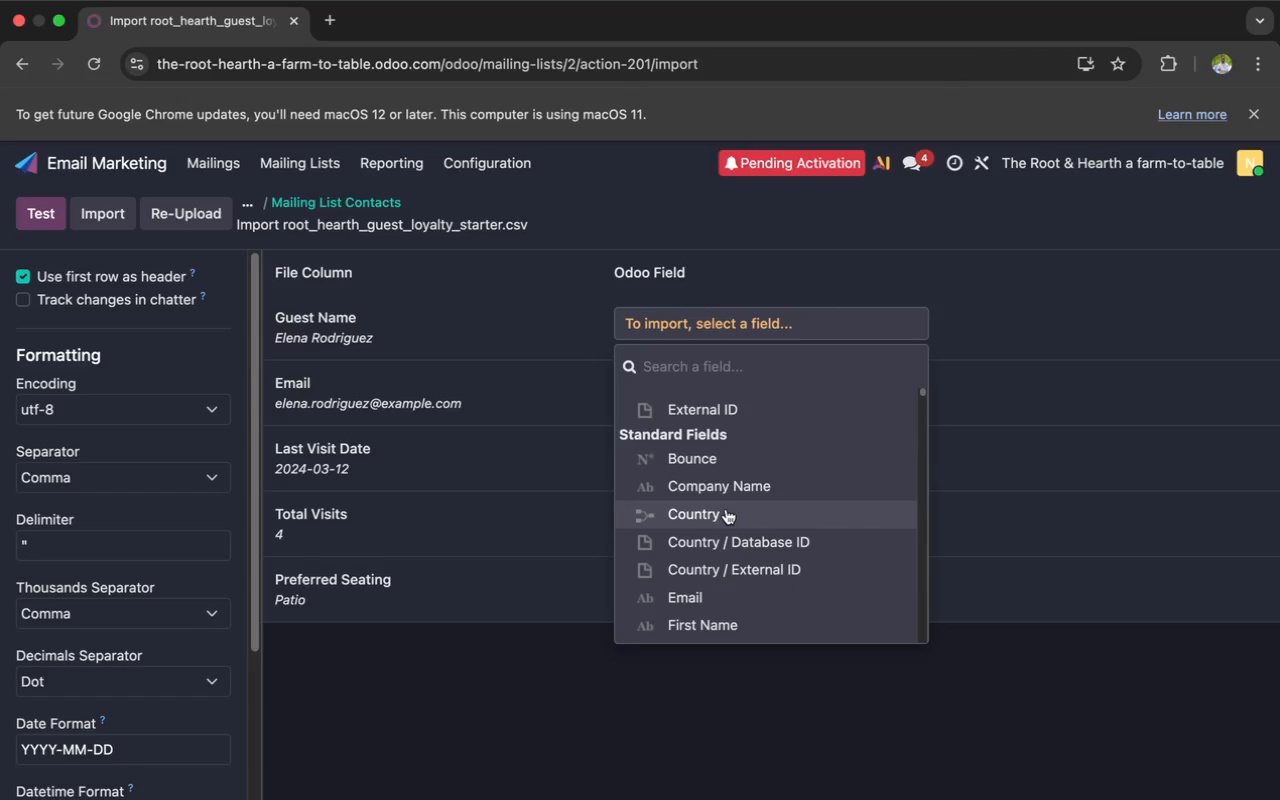 
scroll: coordinate [726, 509], scroll_direction: down, amount: 20.0
 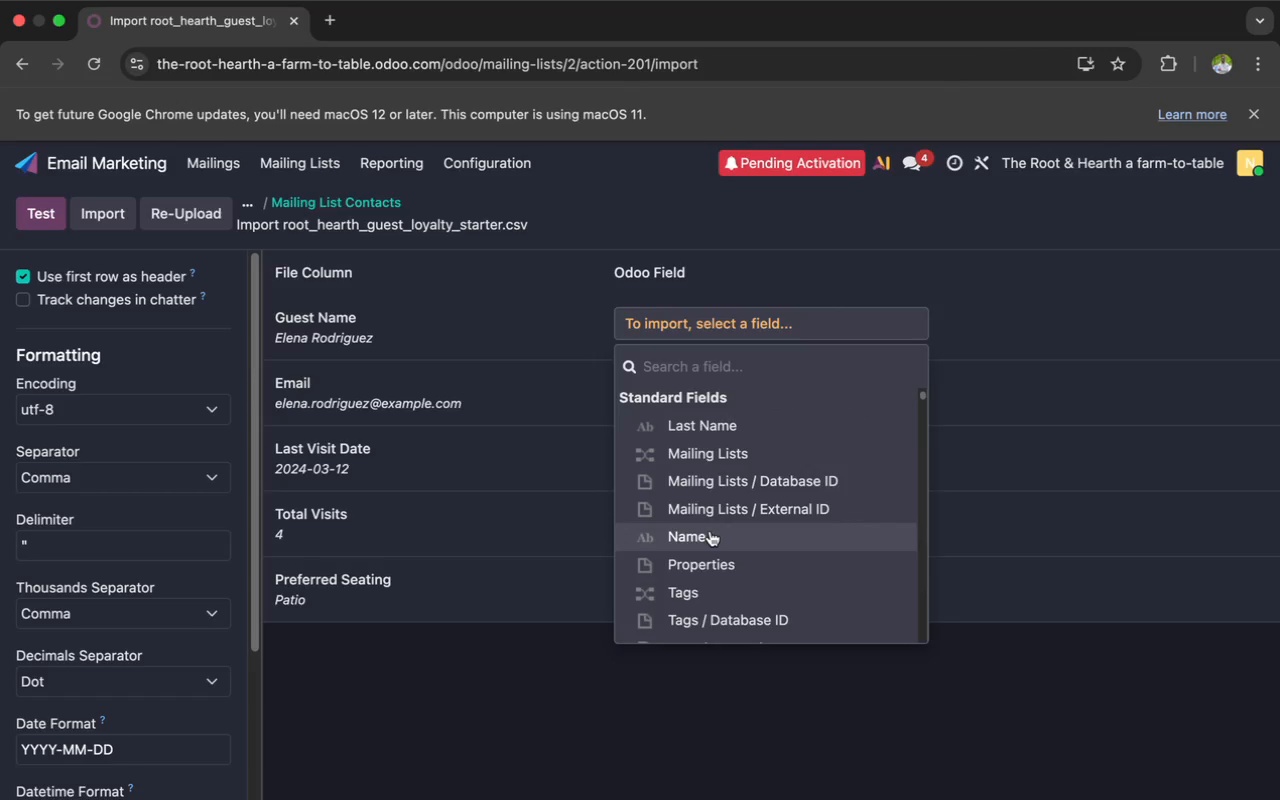 
left_click([710, 533])
 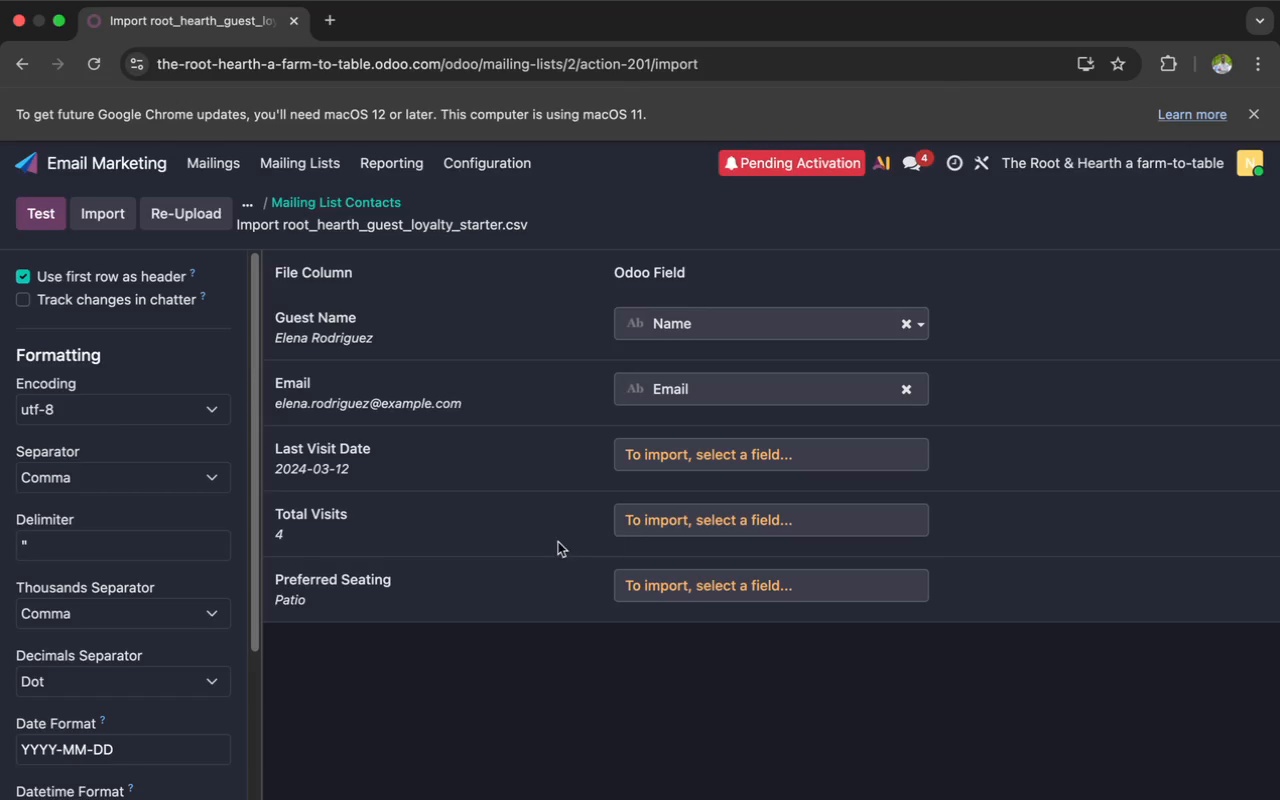 
wait(5.2)
 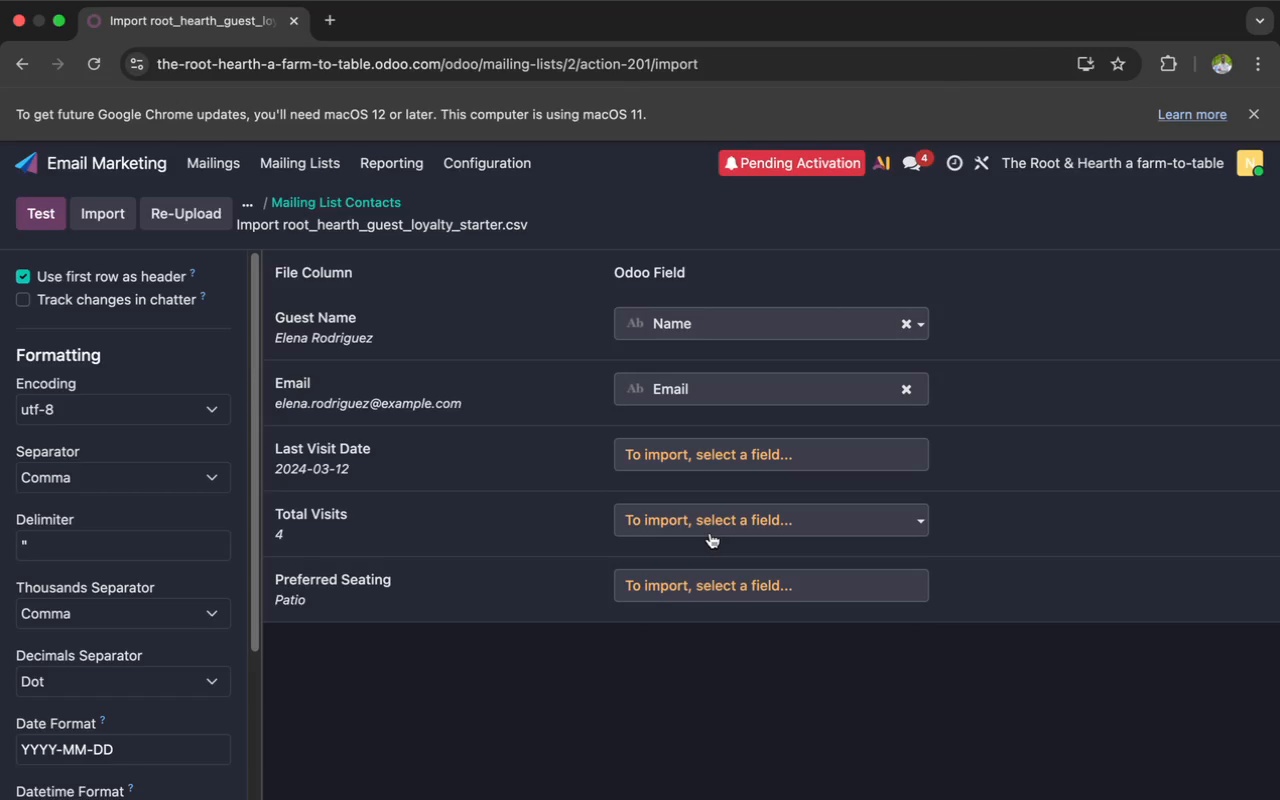 
scroll: coordinate [140, 677], scroll_direction: down, amount: 13.0
 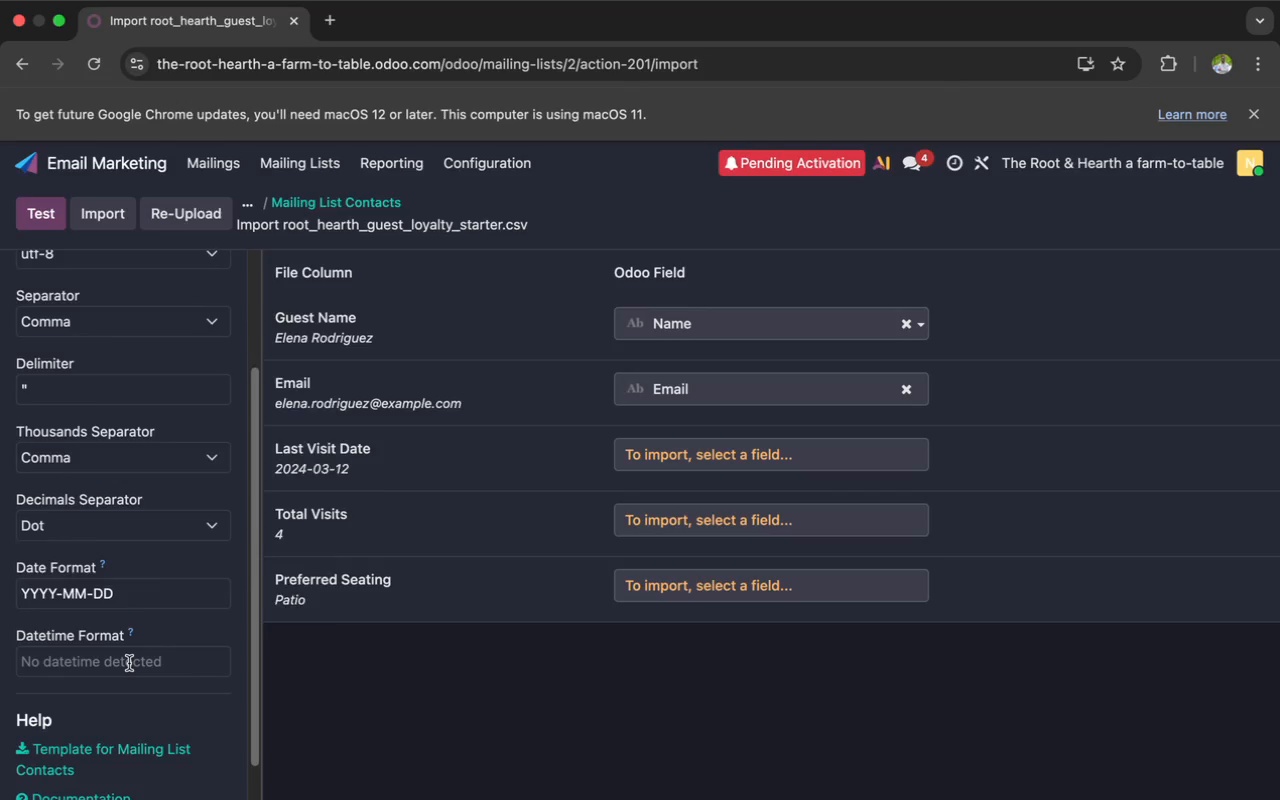 
left_click([129, 664])
 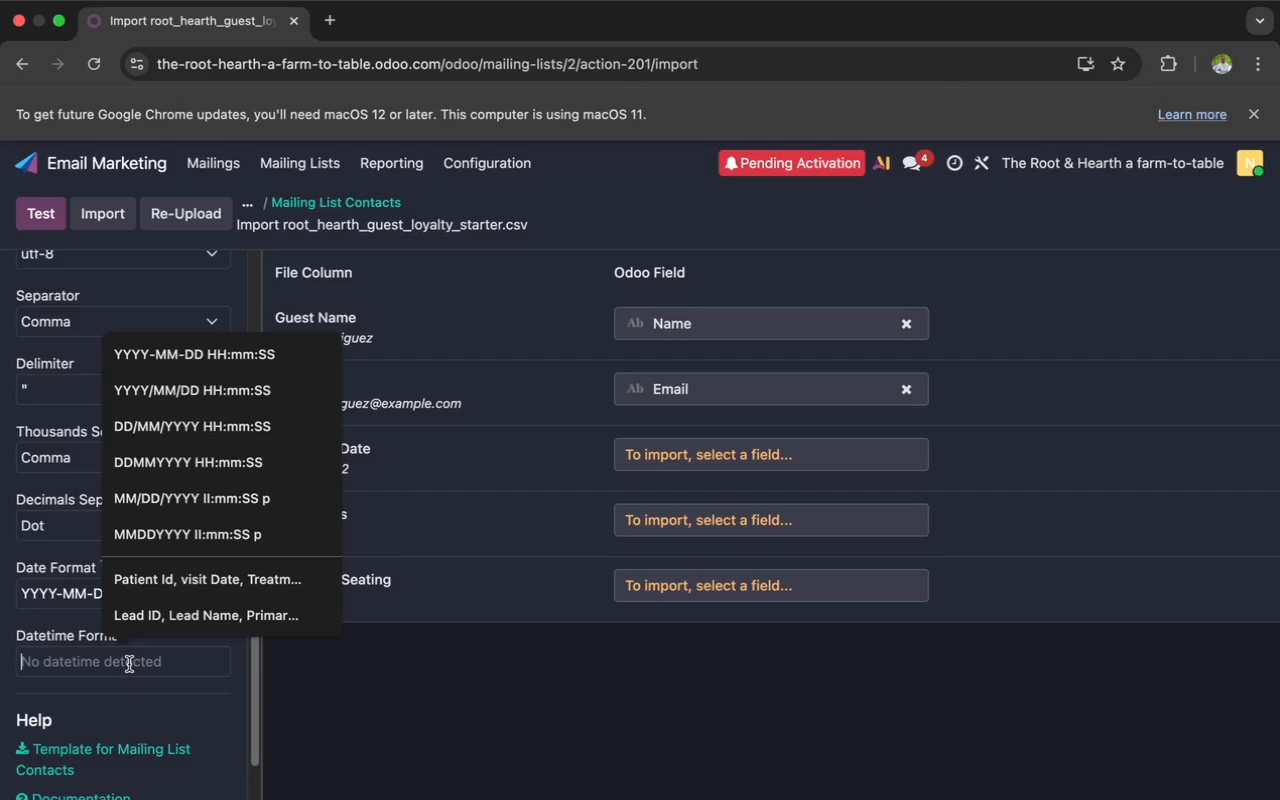 
type(Last Vi)
 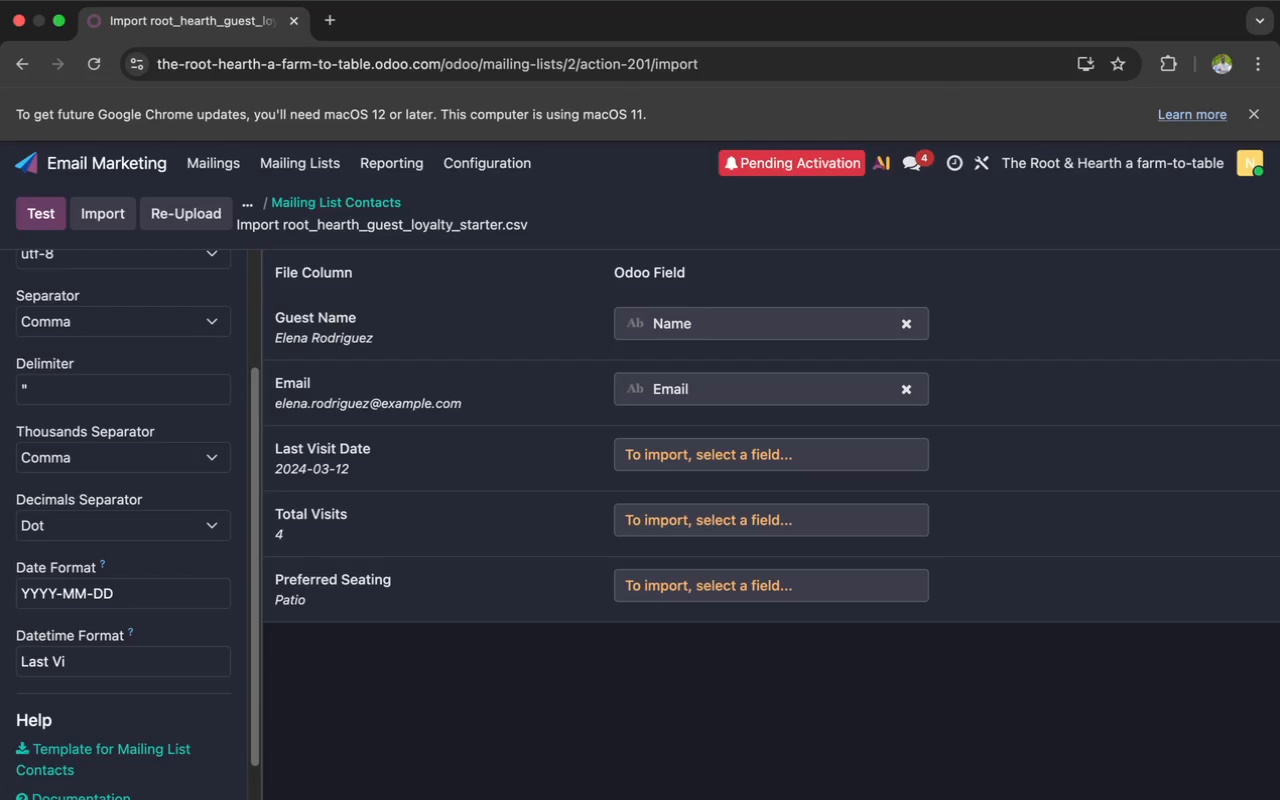 
type(sit Date, Total Visits,)
 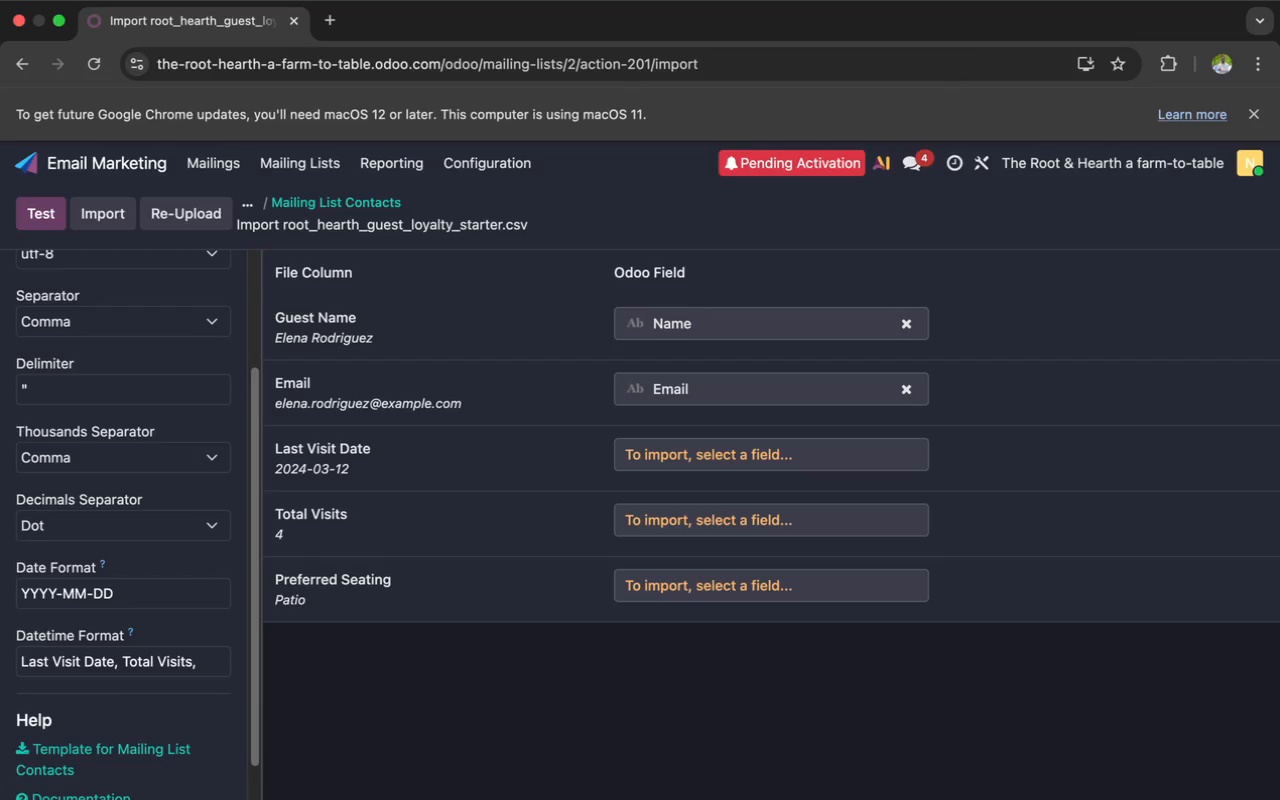 
type( Preferred Seating)
 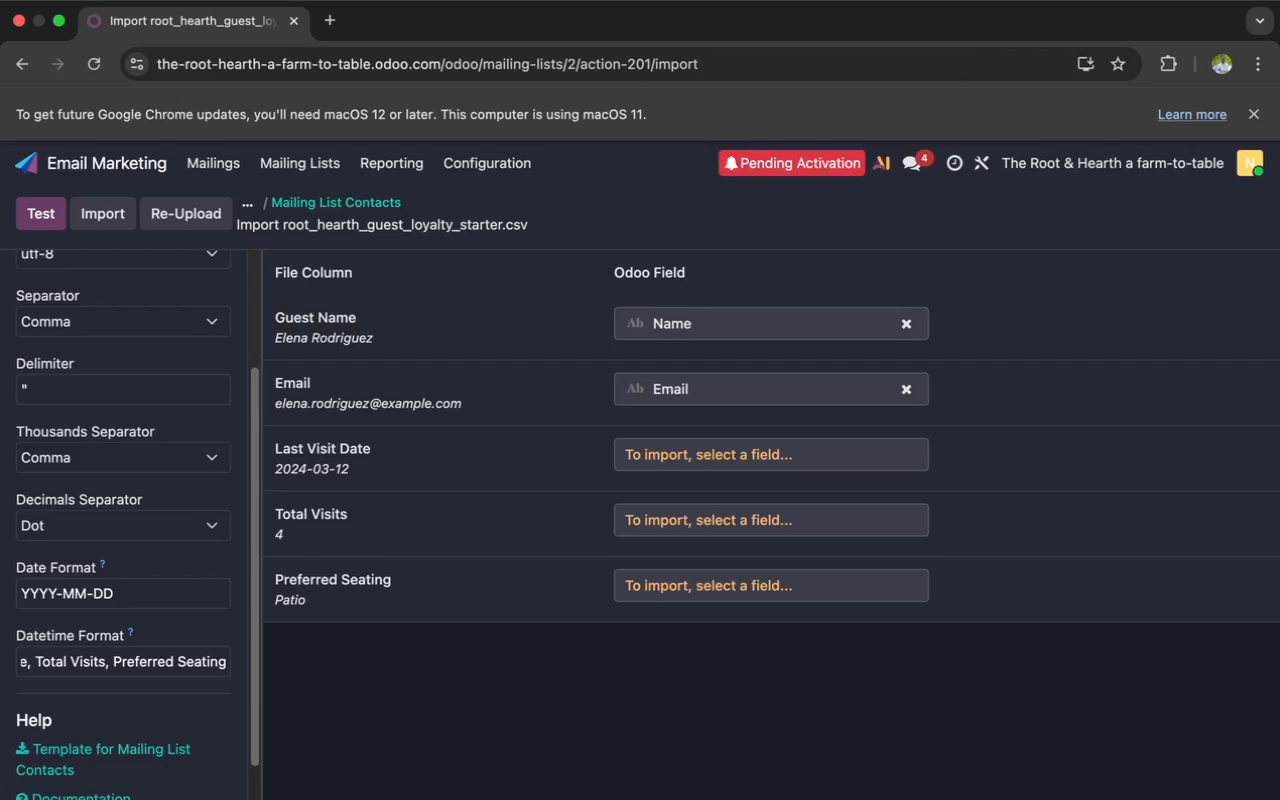 
wait(8.06)
 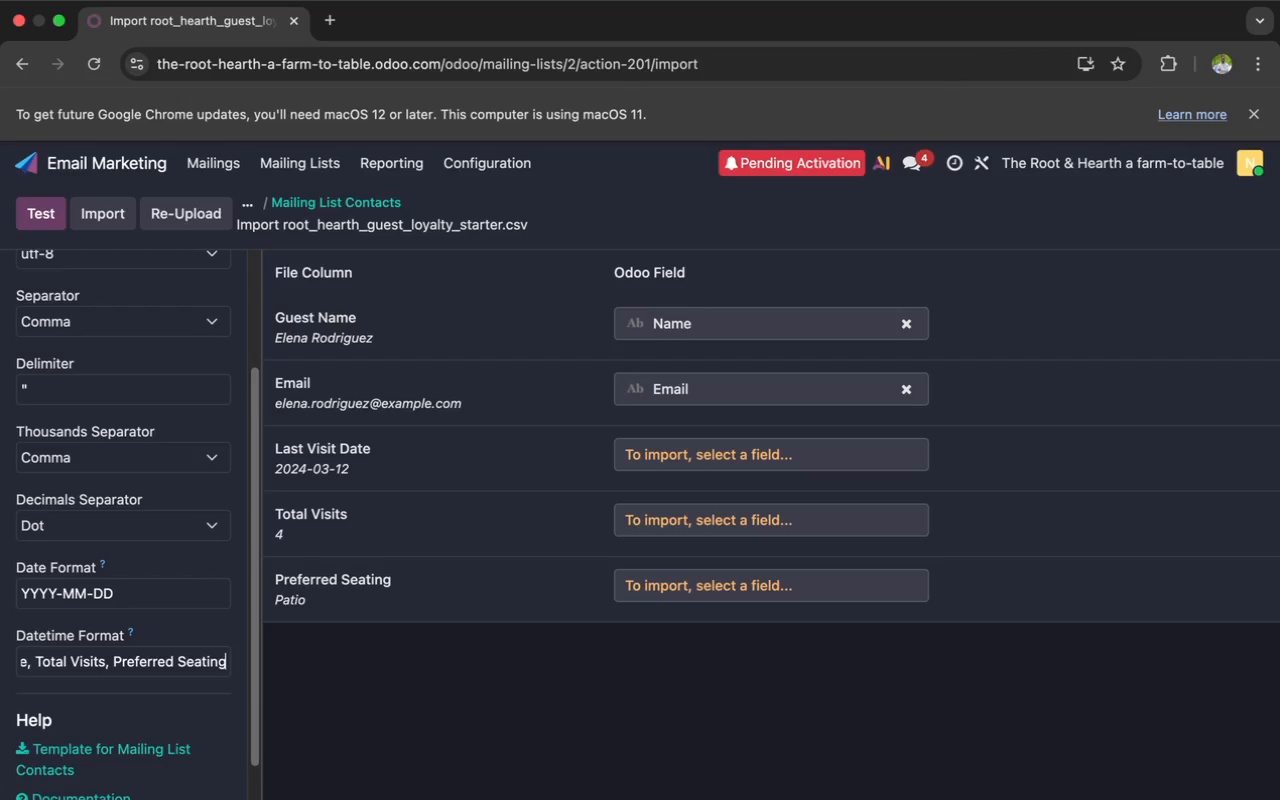 
key(Meta+A)
 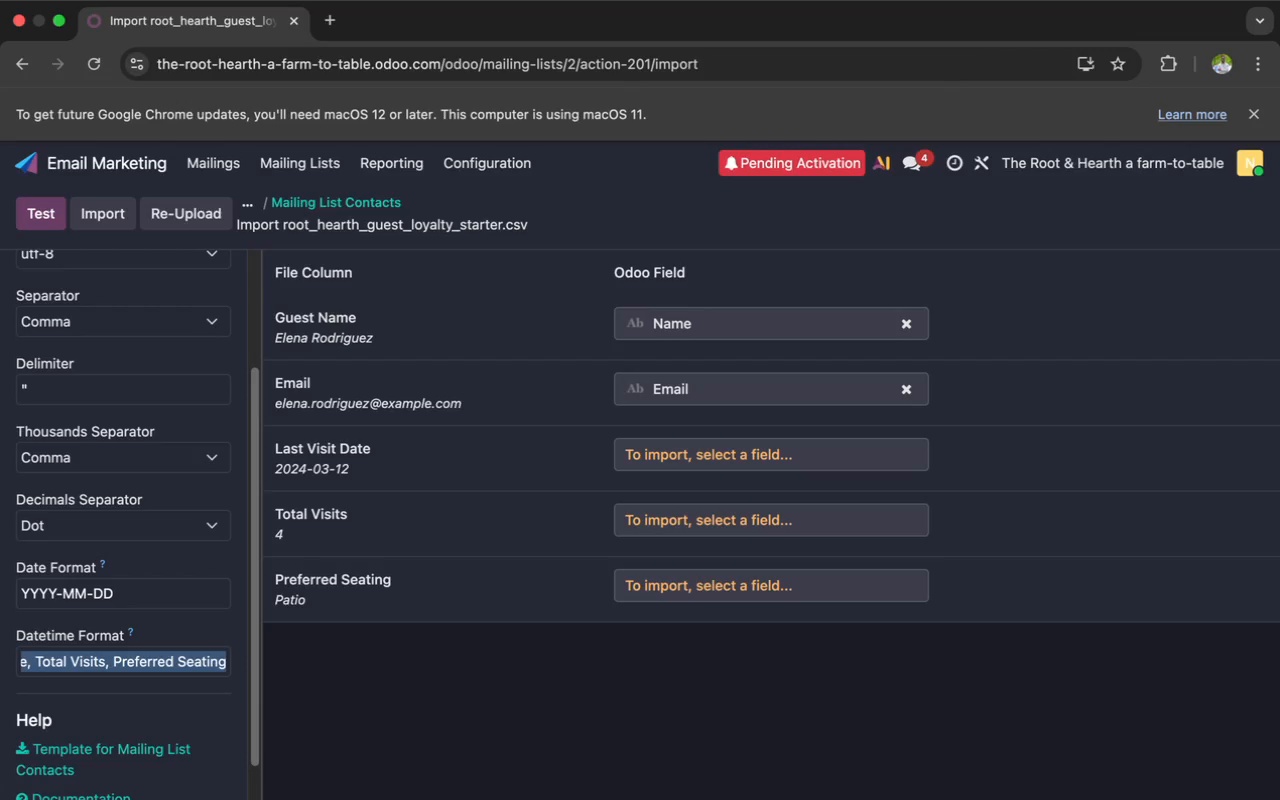 
key(Meta+X)
 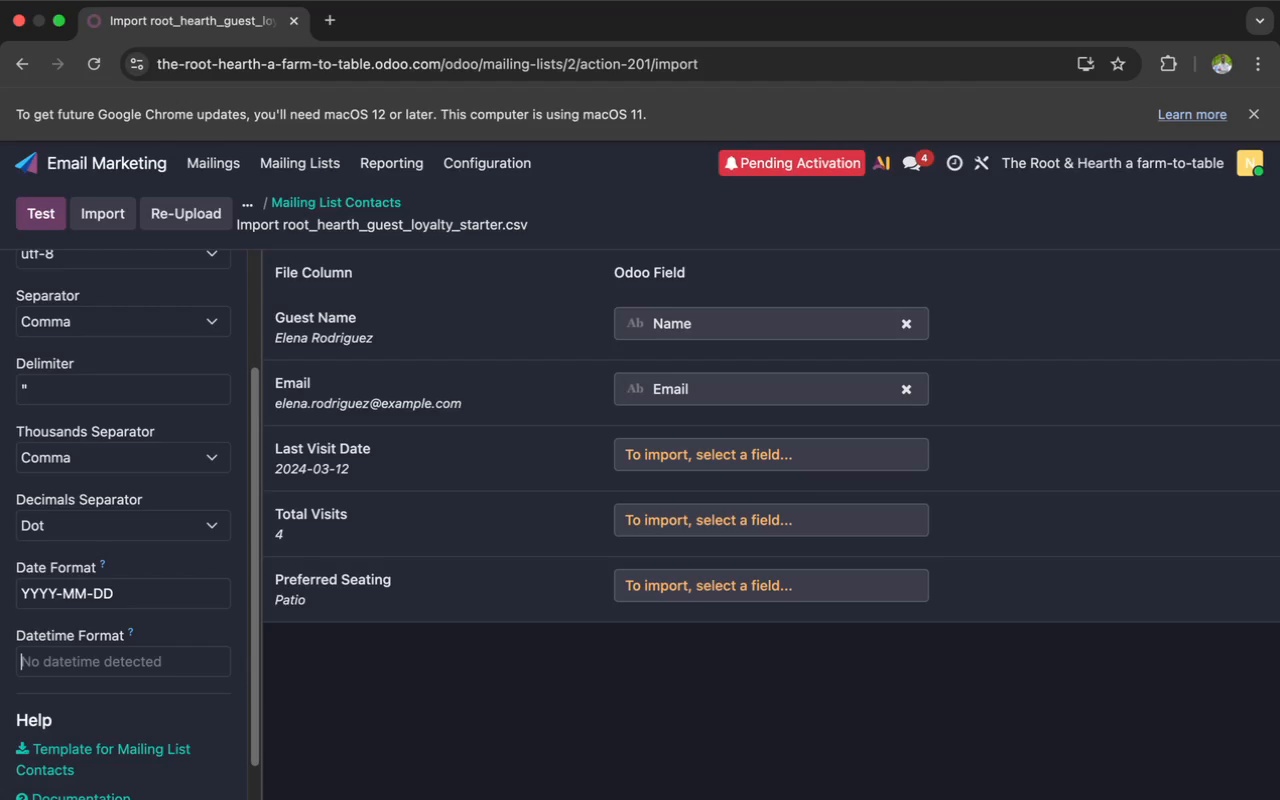 
wait(11.76)
 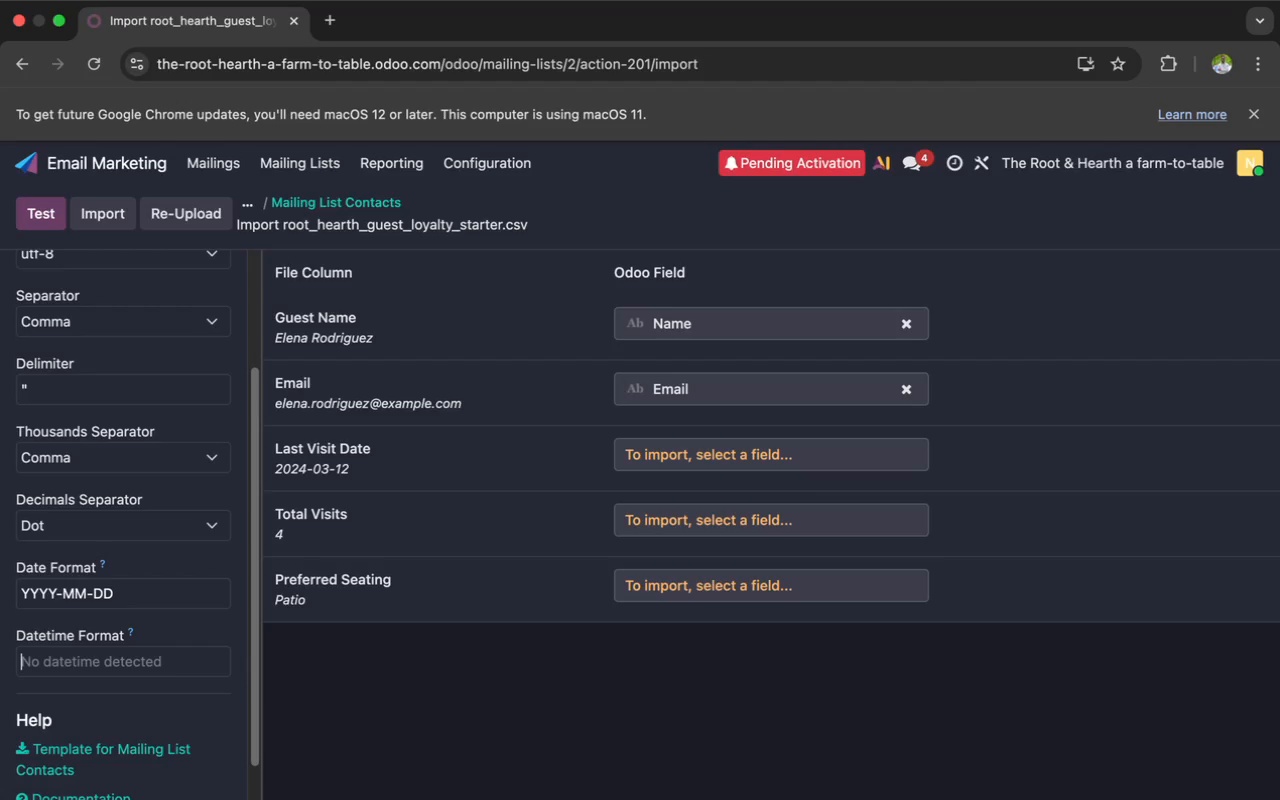 
left_click([285, 166])
 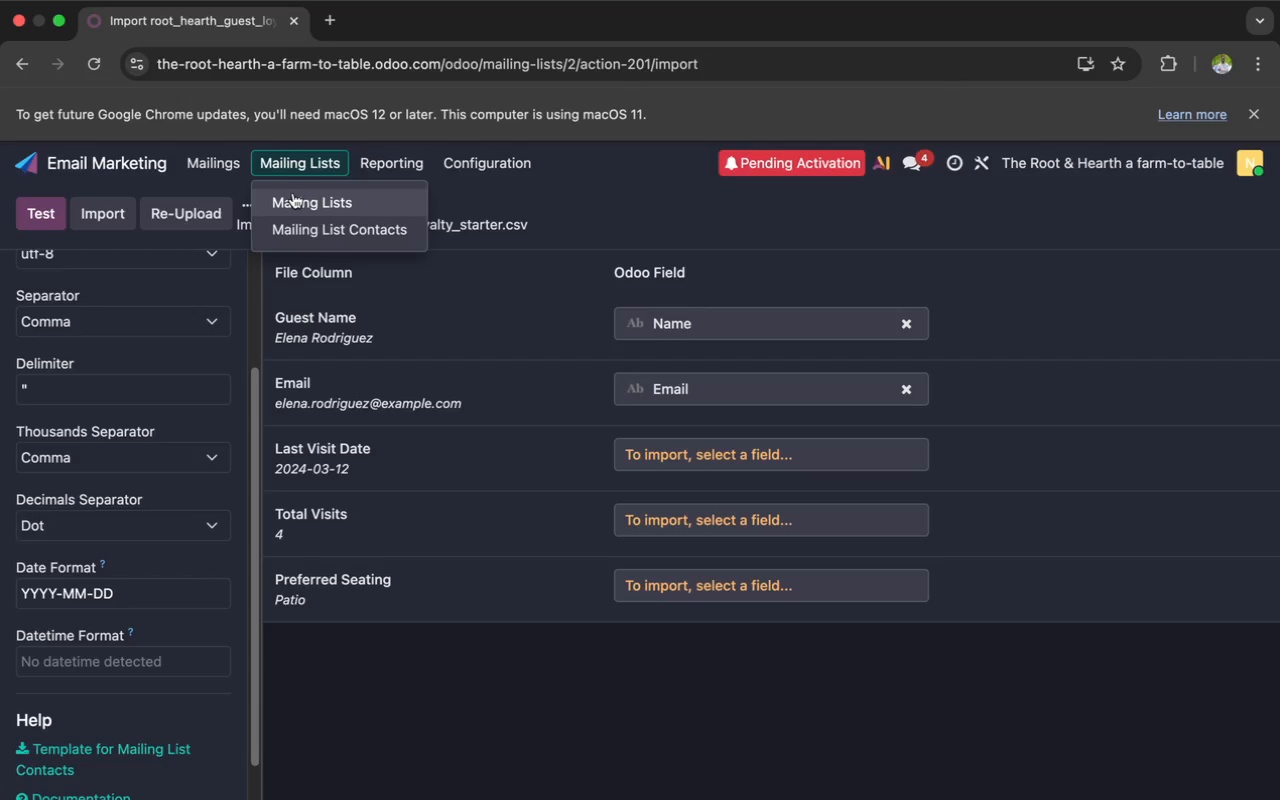 
left_click([293, 193])
 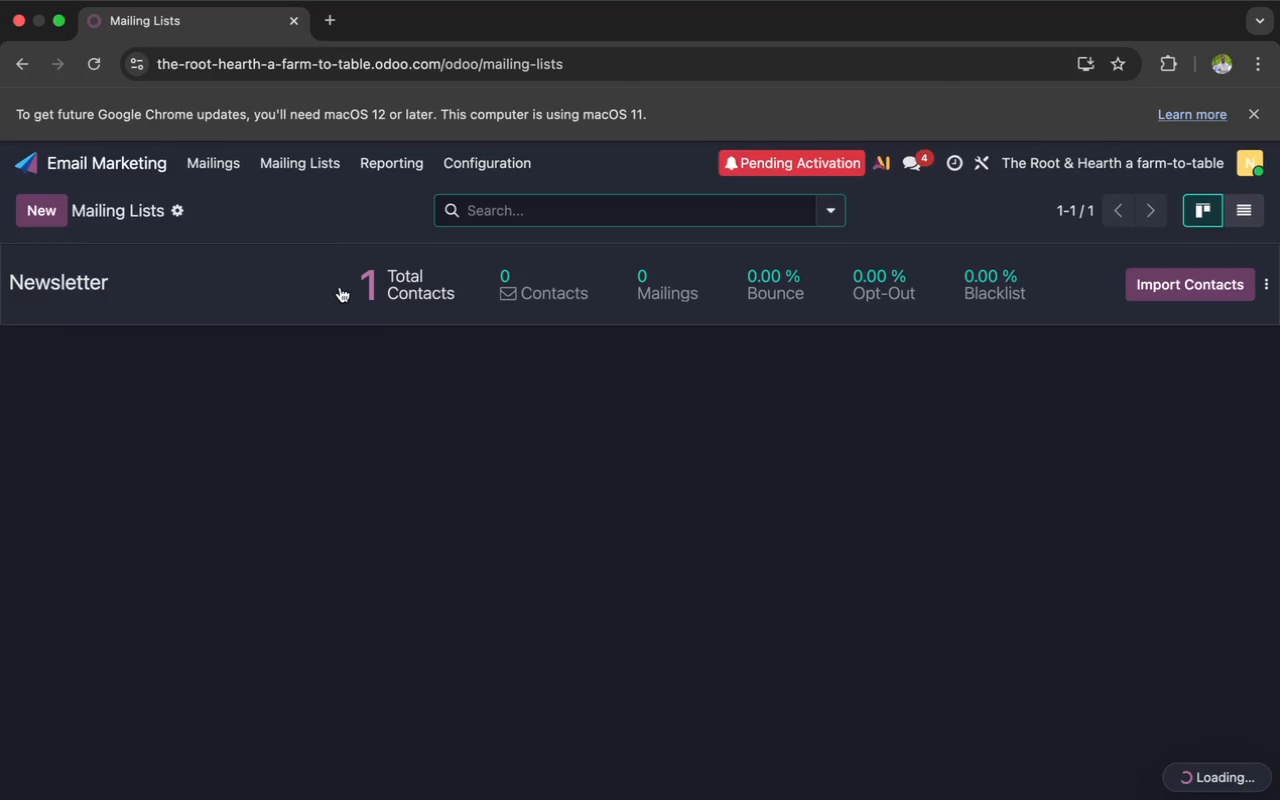 
left_click([325, 295])
 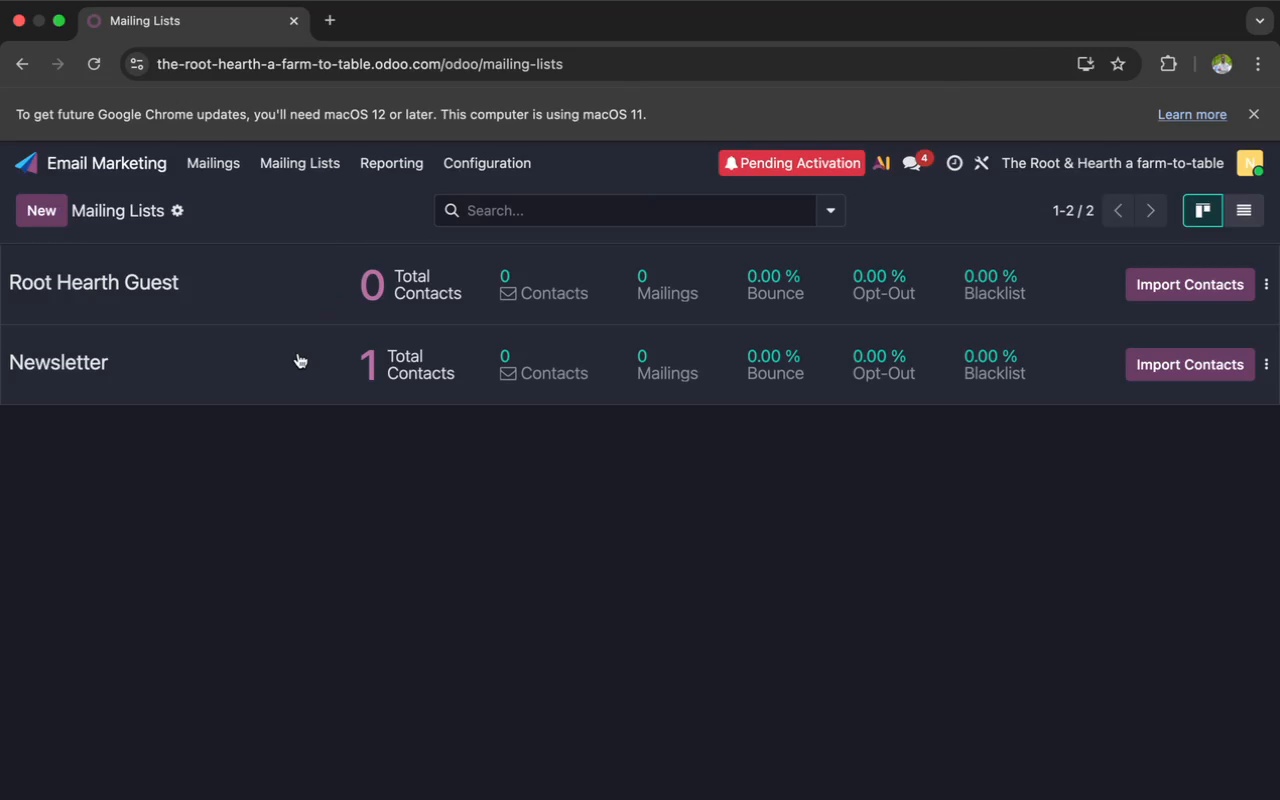 
left_click([298, 353])
 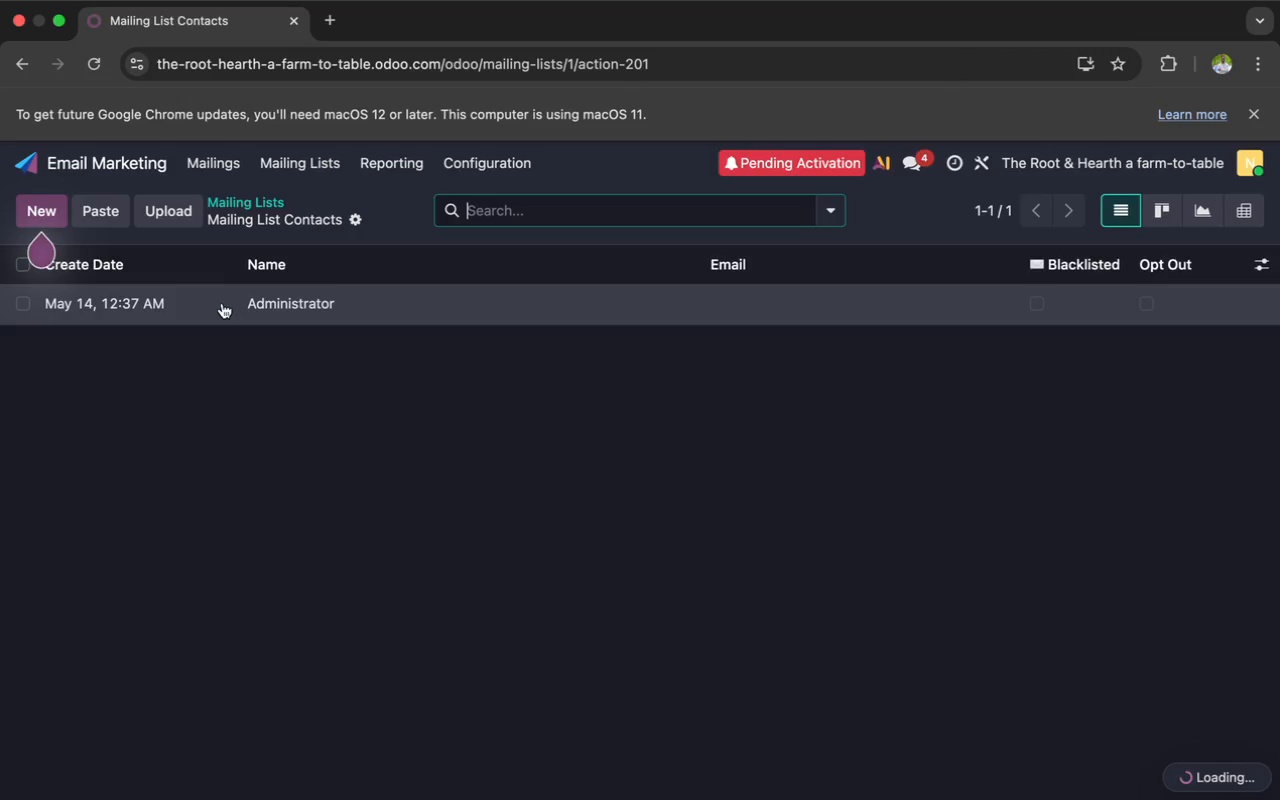 
left_click([212, 307])
 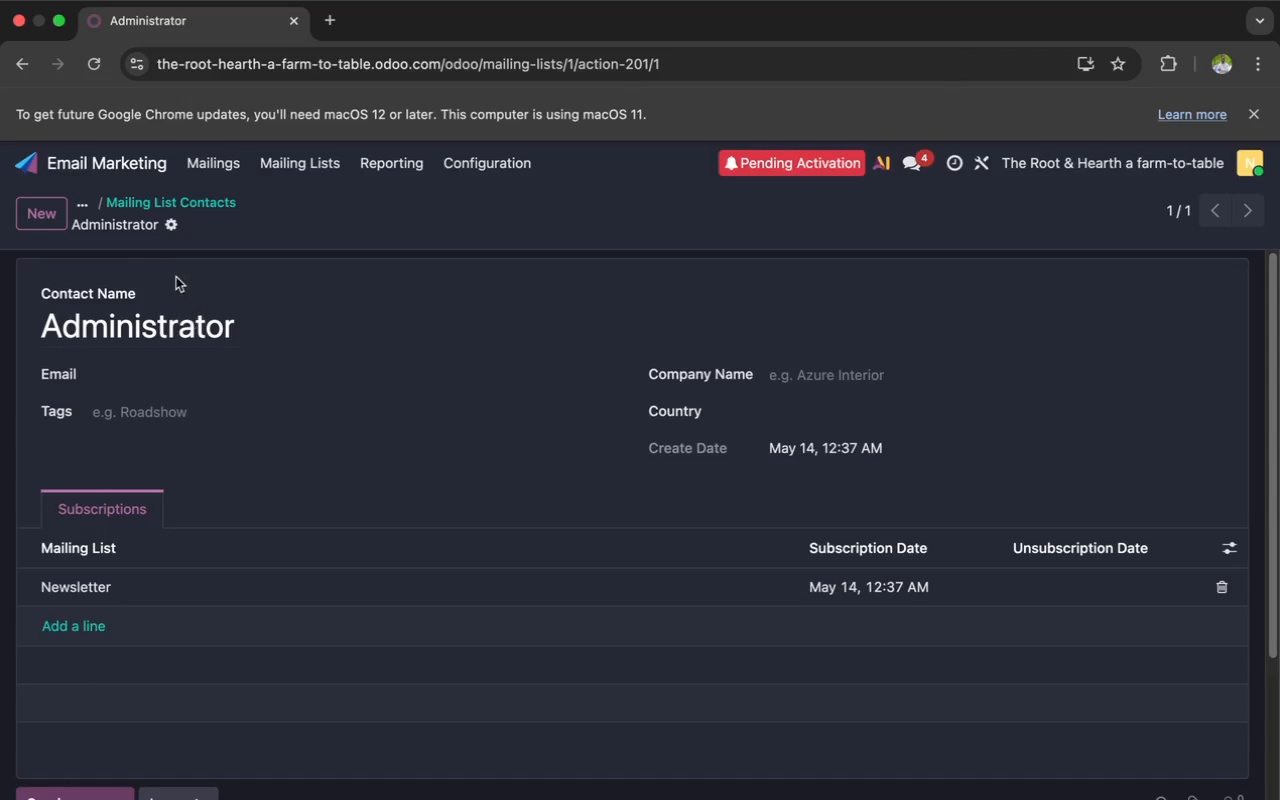 
left_click([174, 239])
 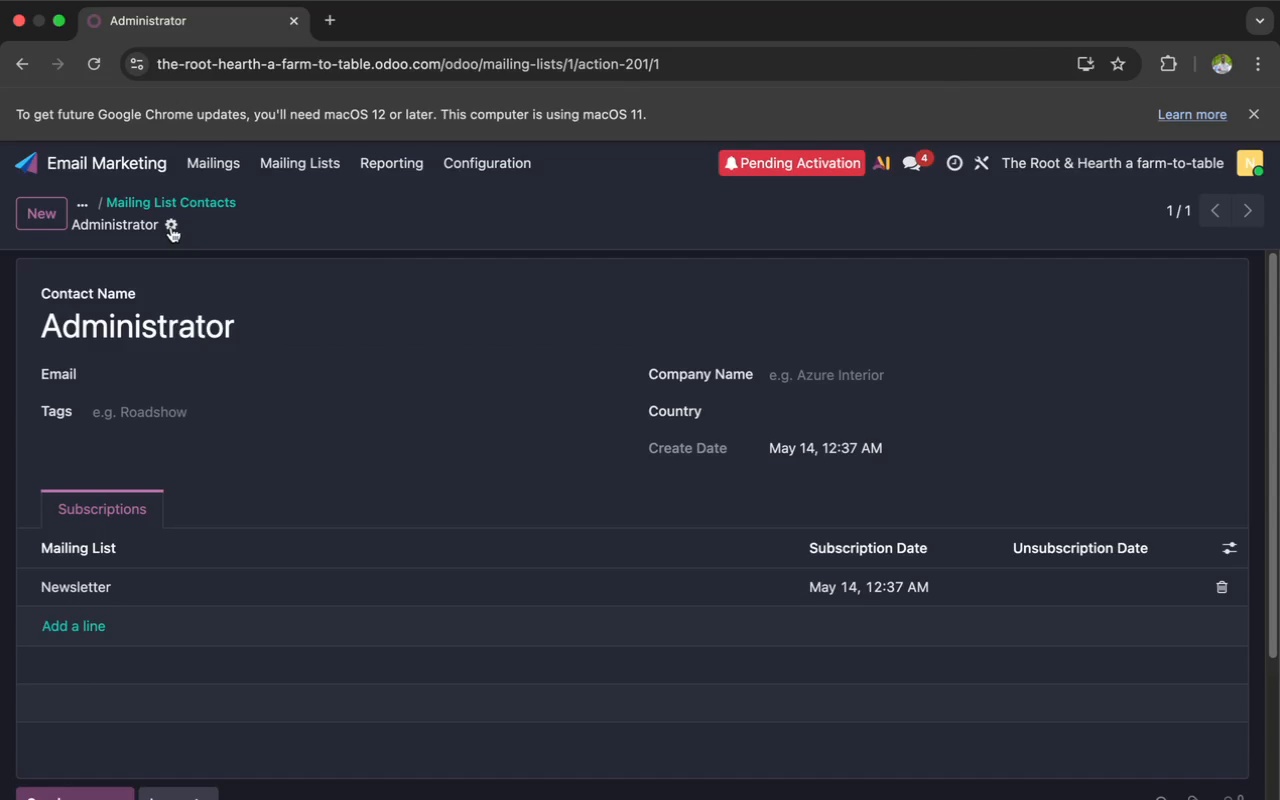 
left_click([170, 225])
 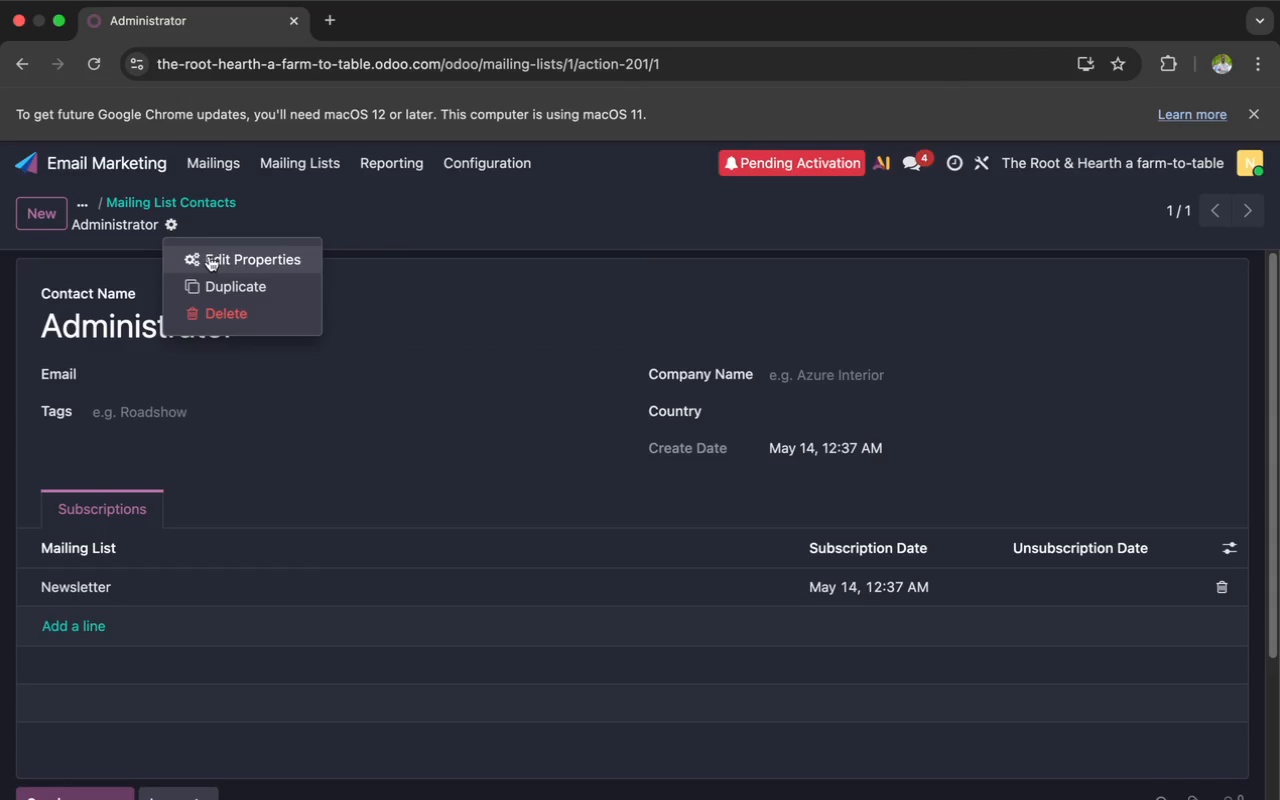 
left_click([209, 257])
 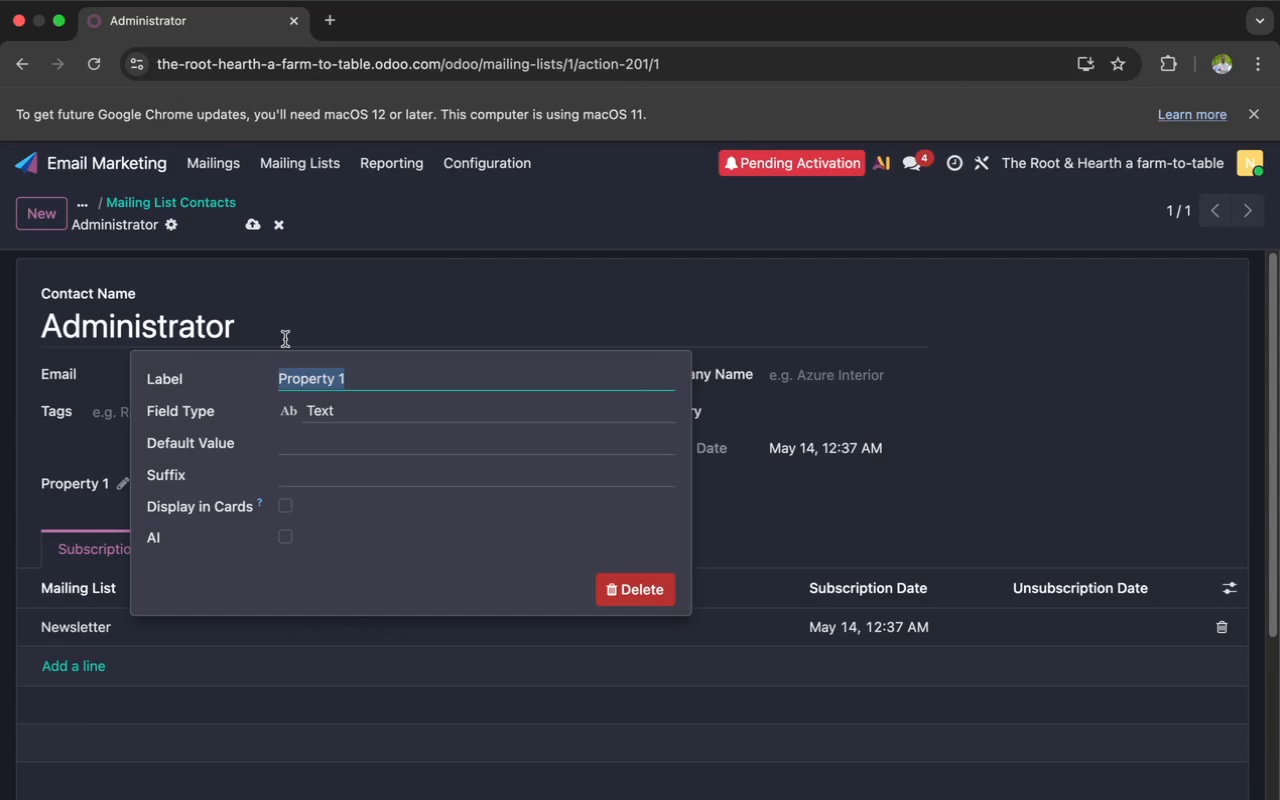 
key(Meta+V)
 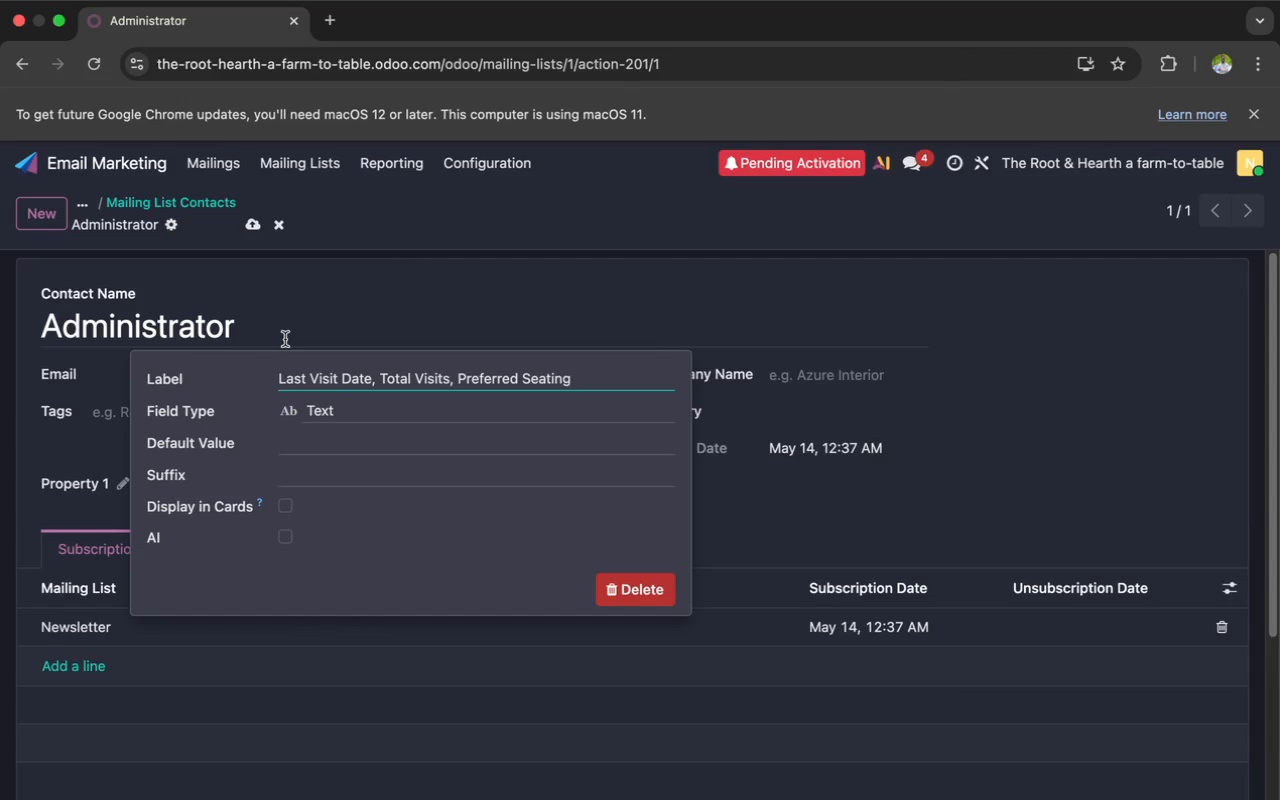 
hold_key(key=Backspace, duration=1.5)
 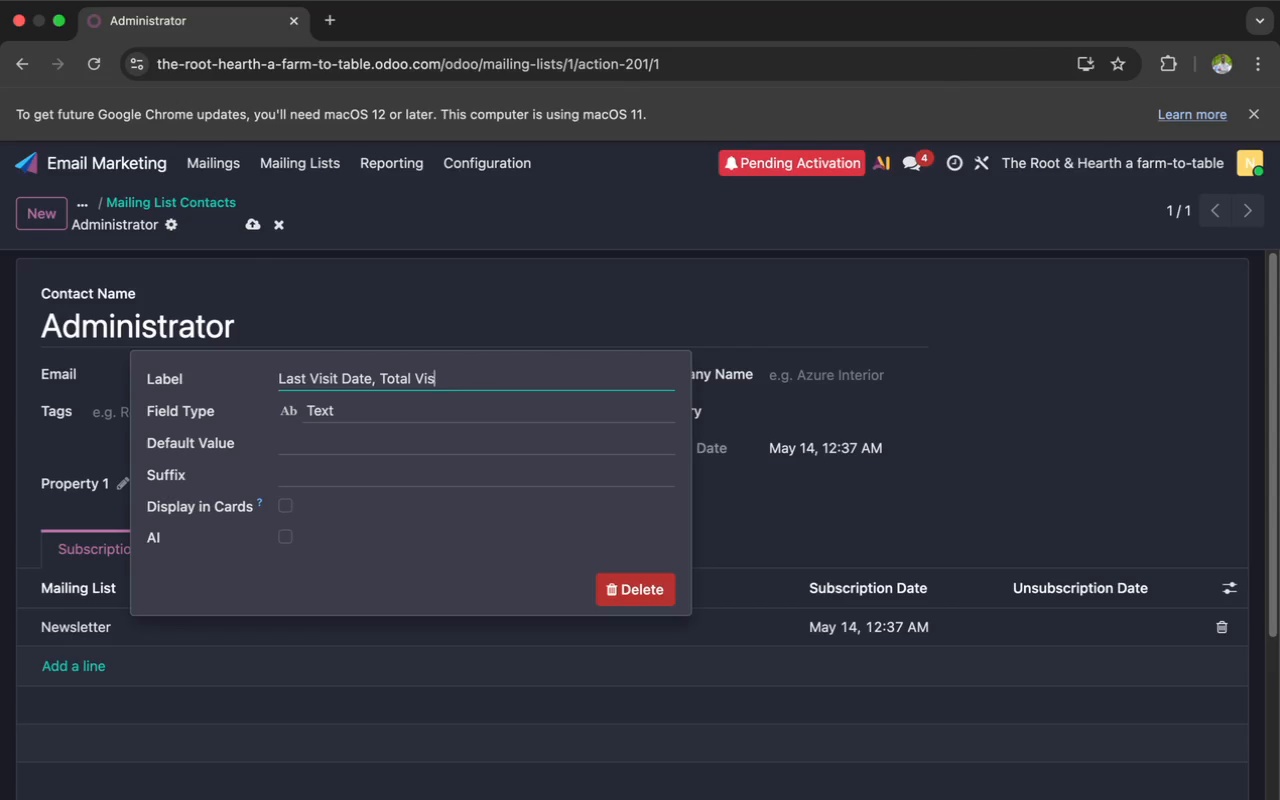 
hold_key(key=Backspace, duration=1.01)
 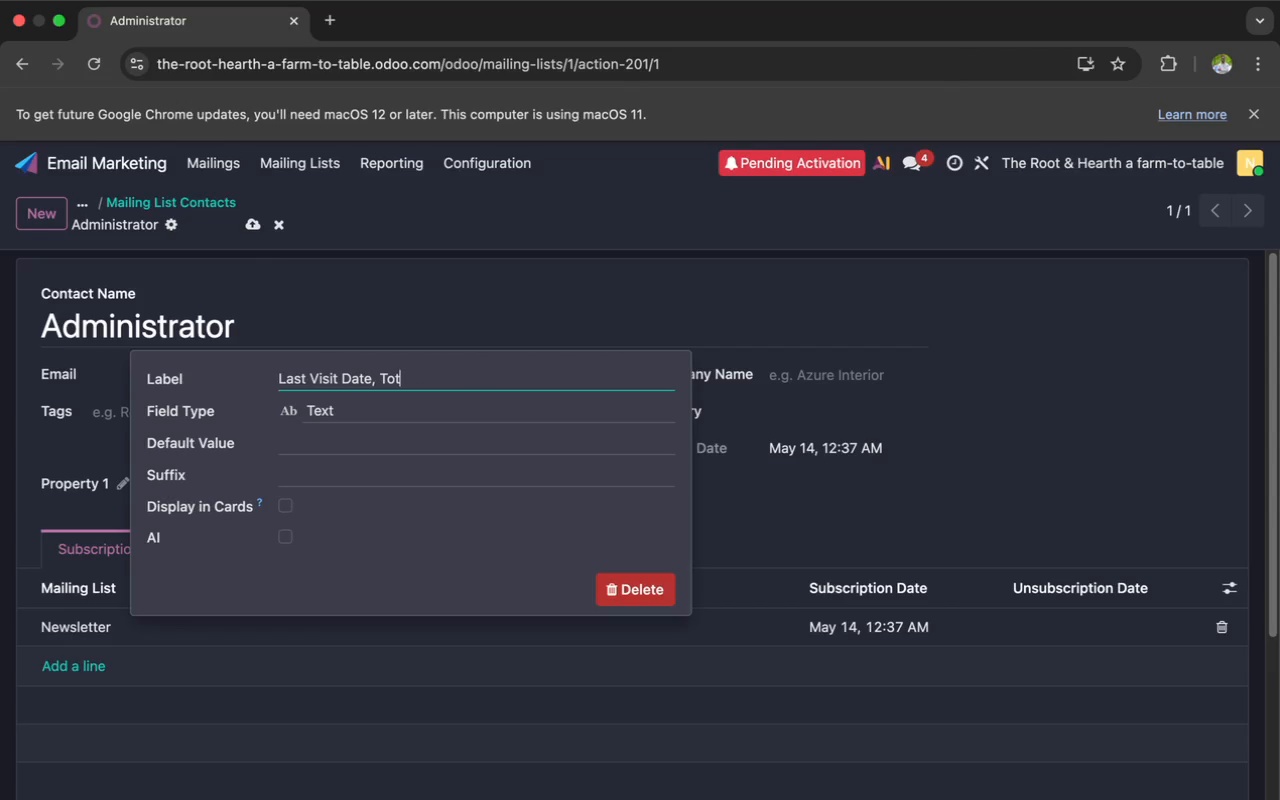 
hold_key(key=Backspace, duration=0.32)
 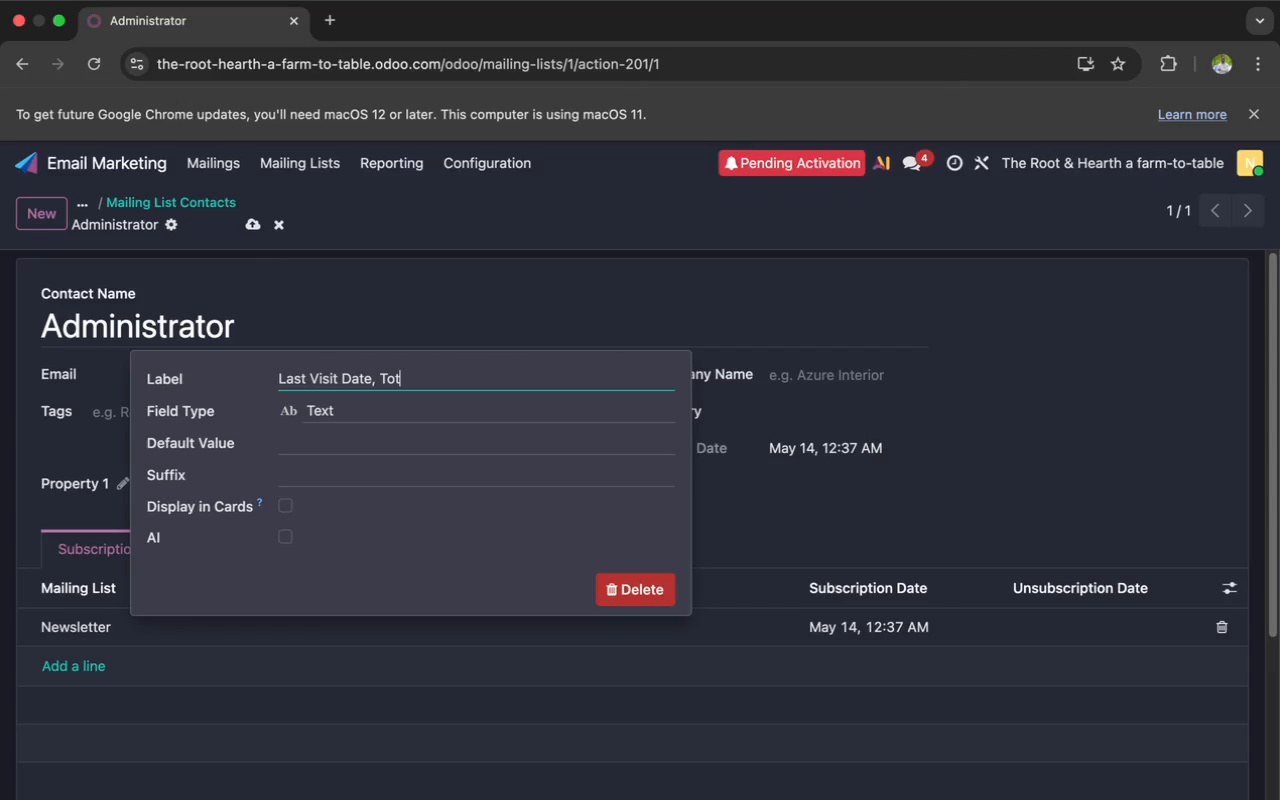 
key(Backspace)
 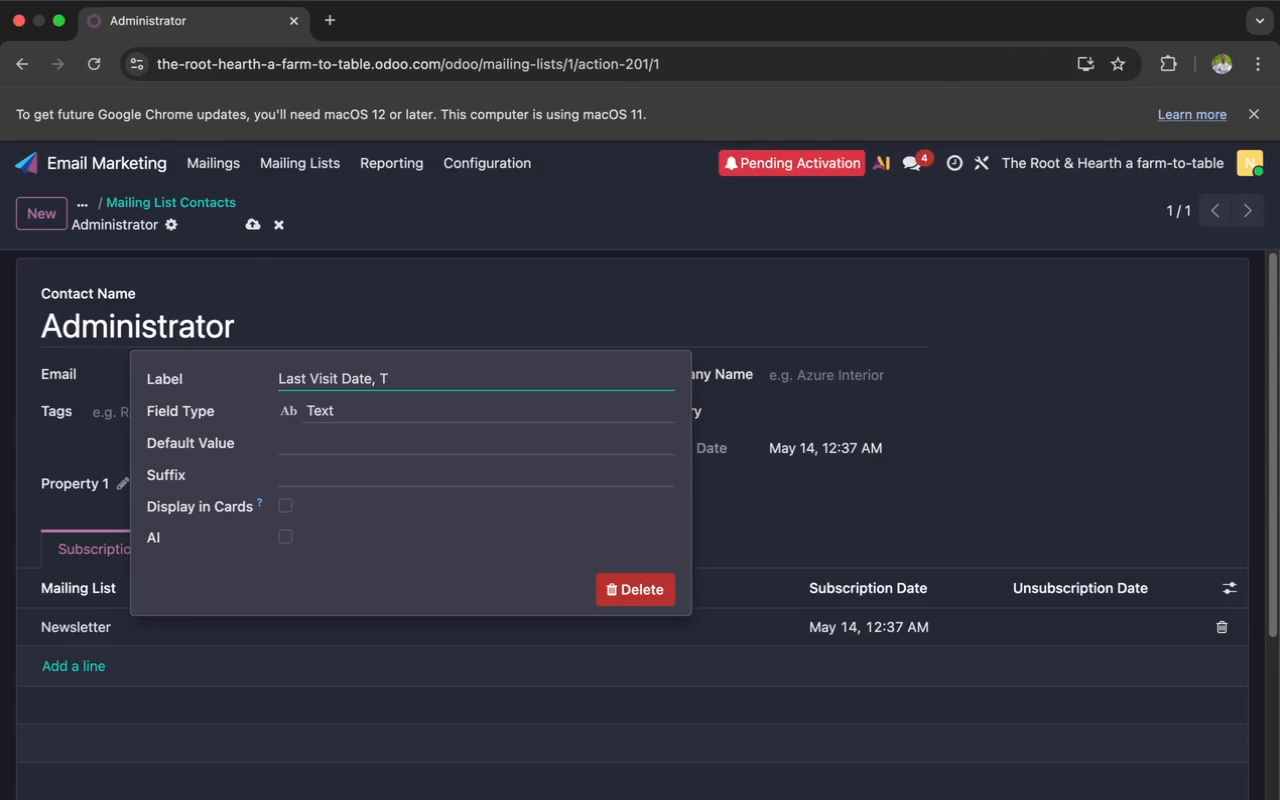 
key(Backspace)
 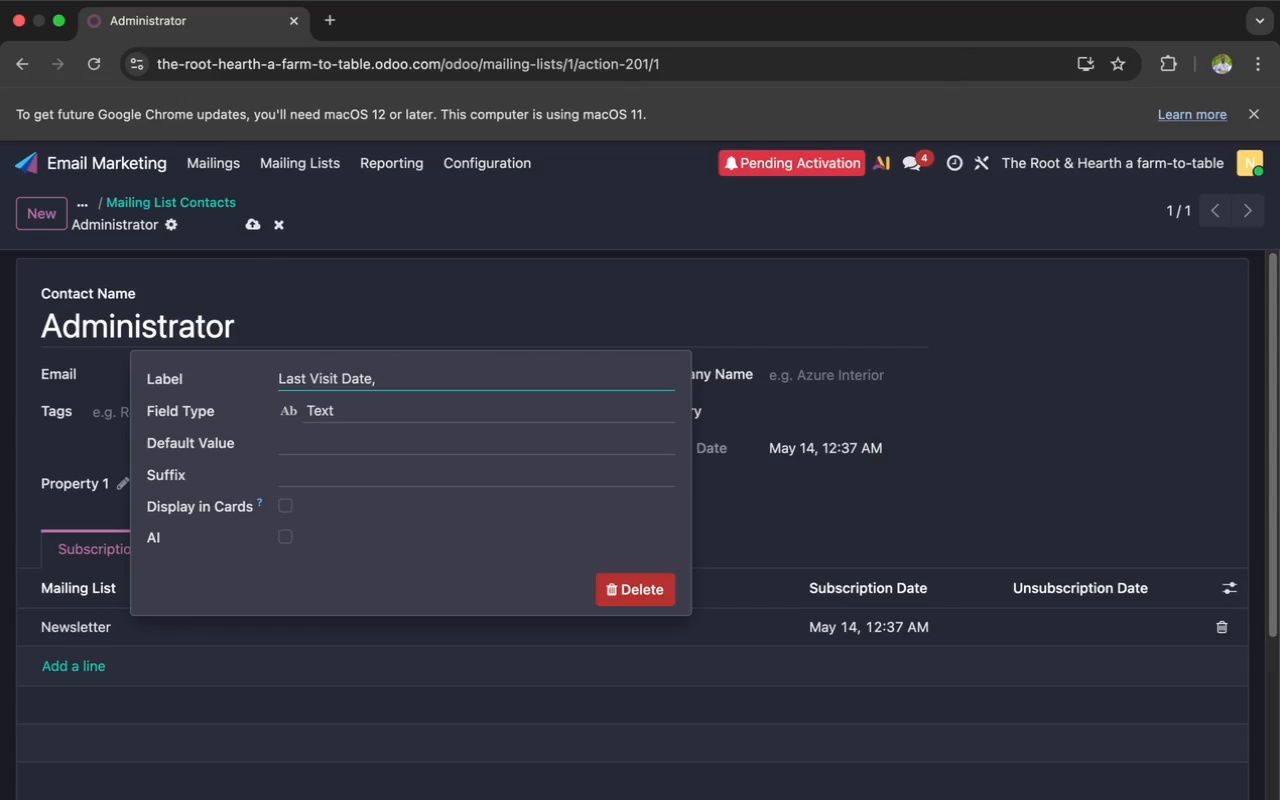 
key(Backspace)
 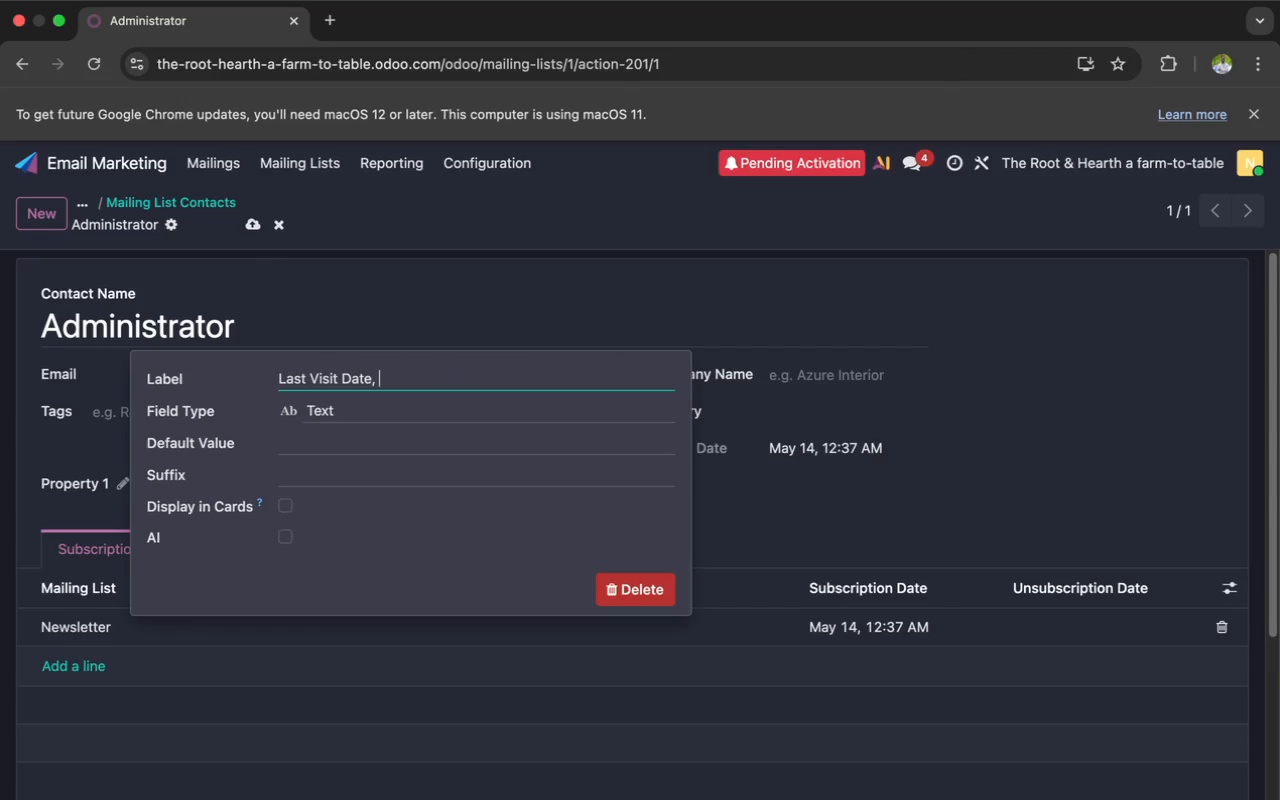 
key(Backspace)
 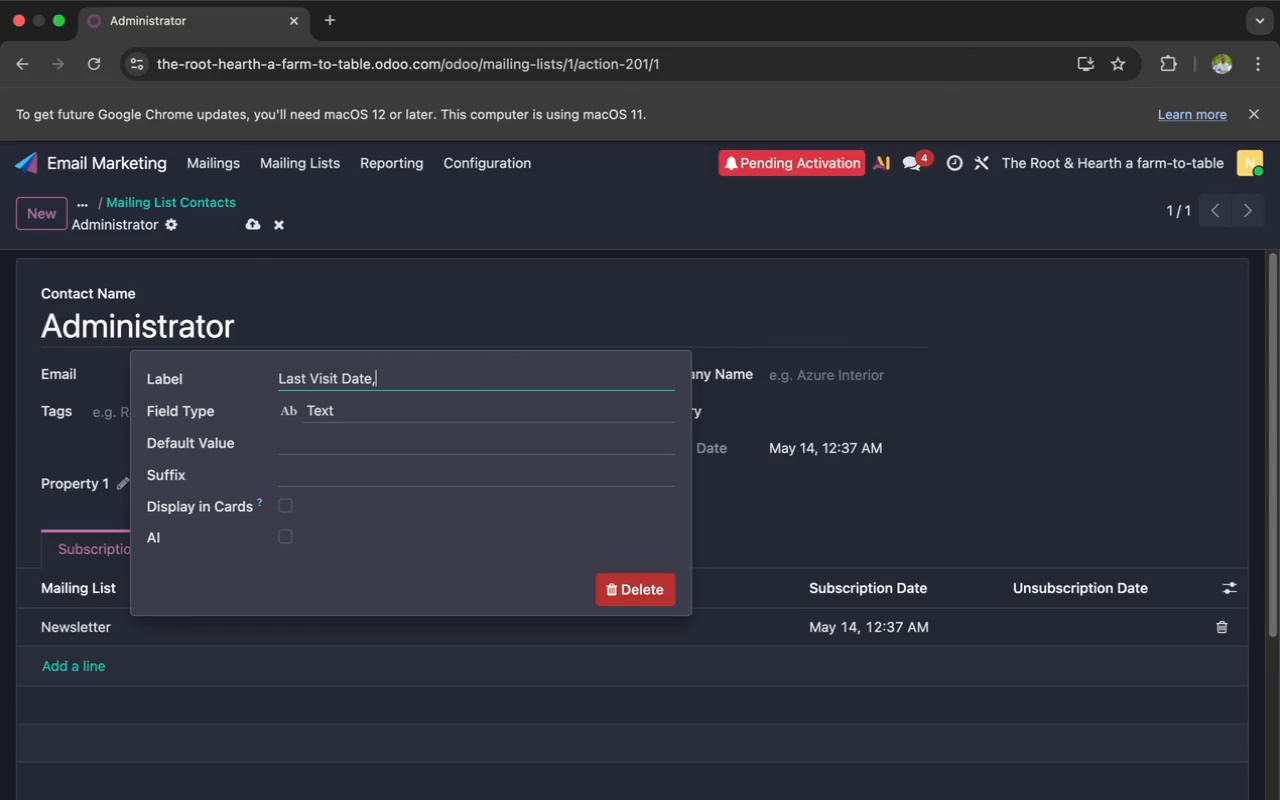 
key(Backspace)
 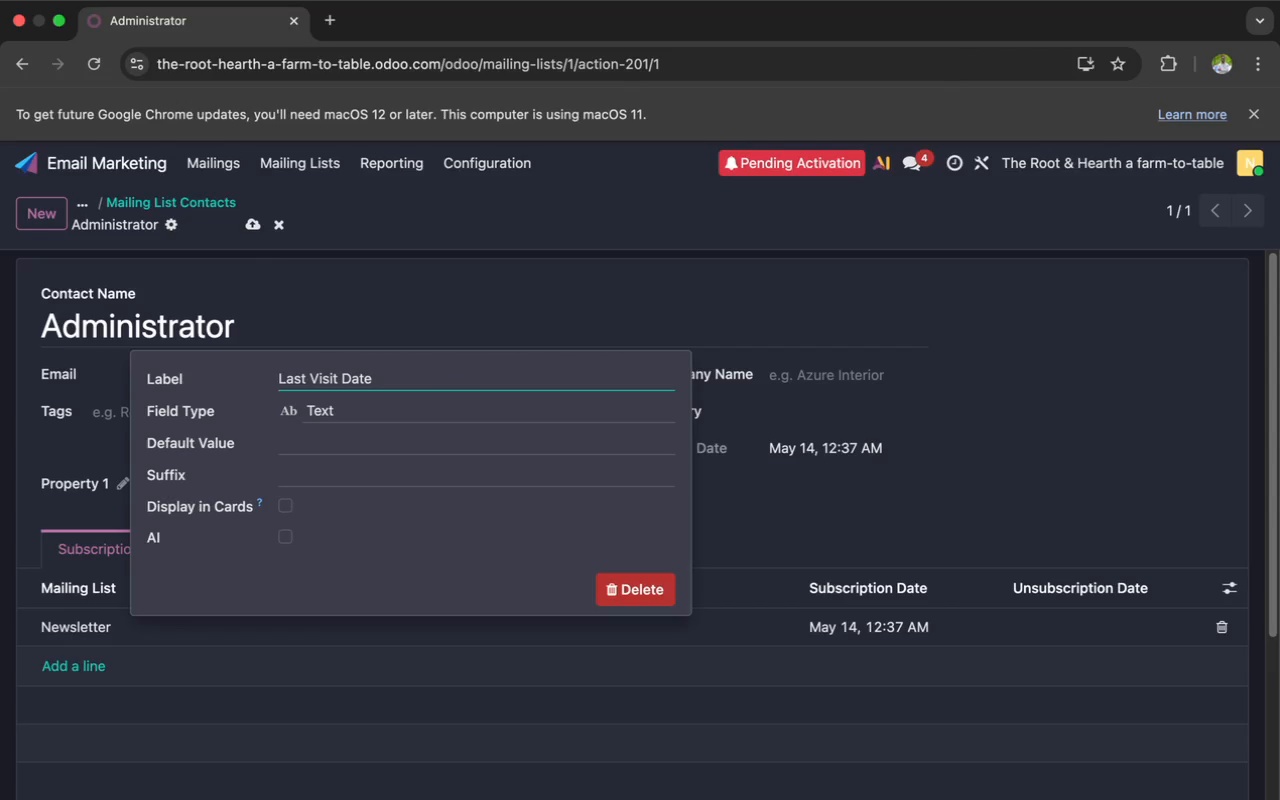 
key(Backspace)
 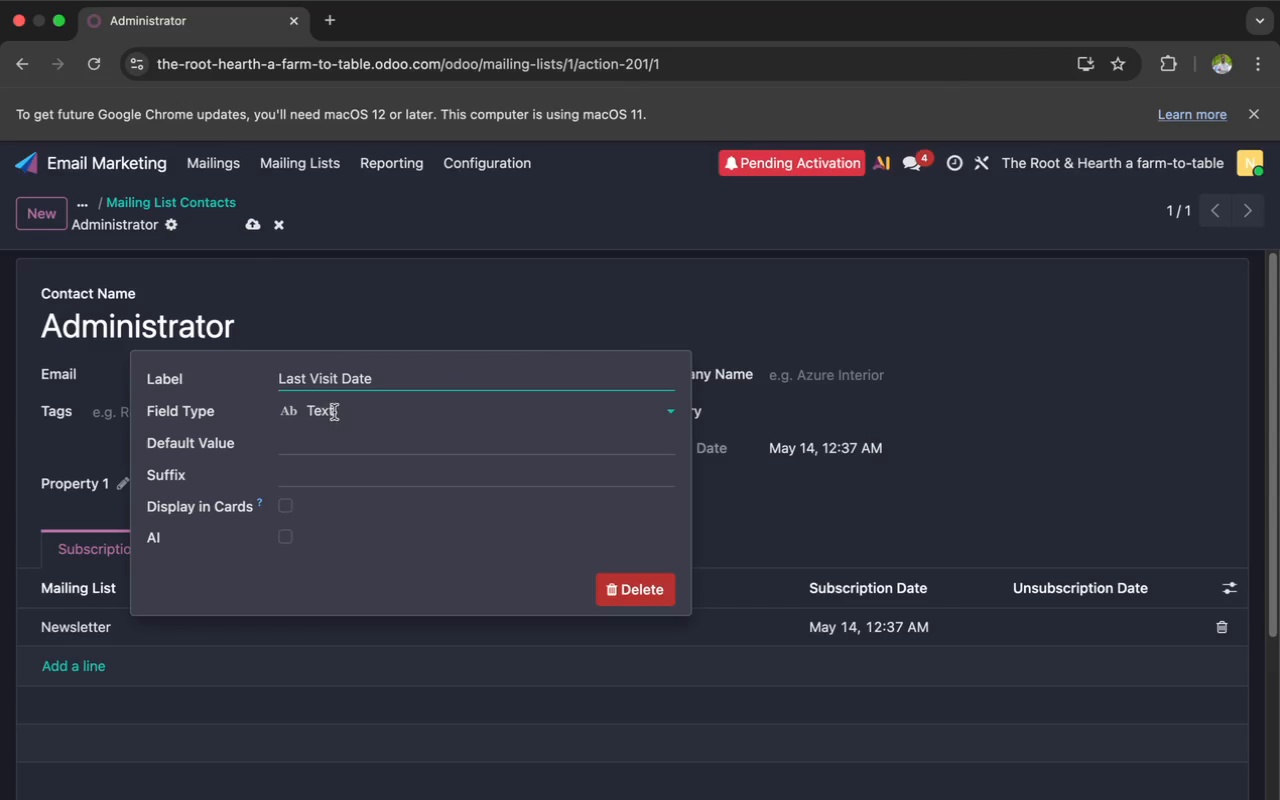 
left_click([350, 414])
 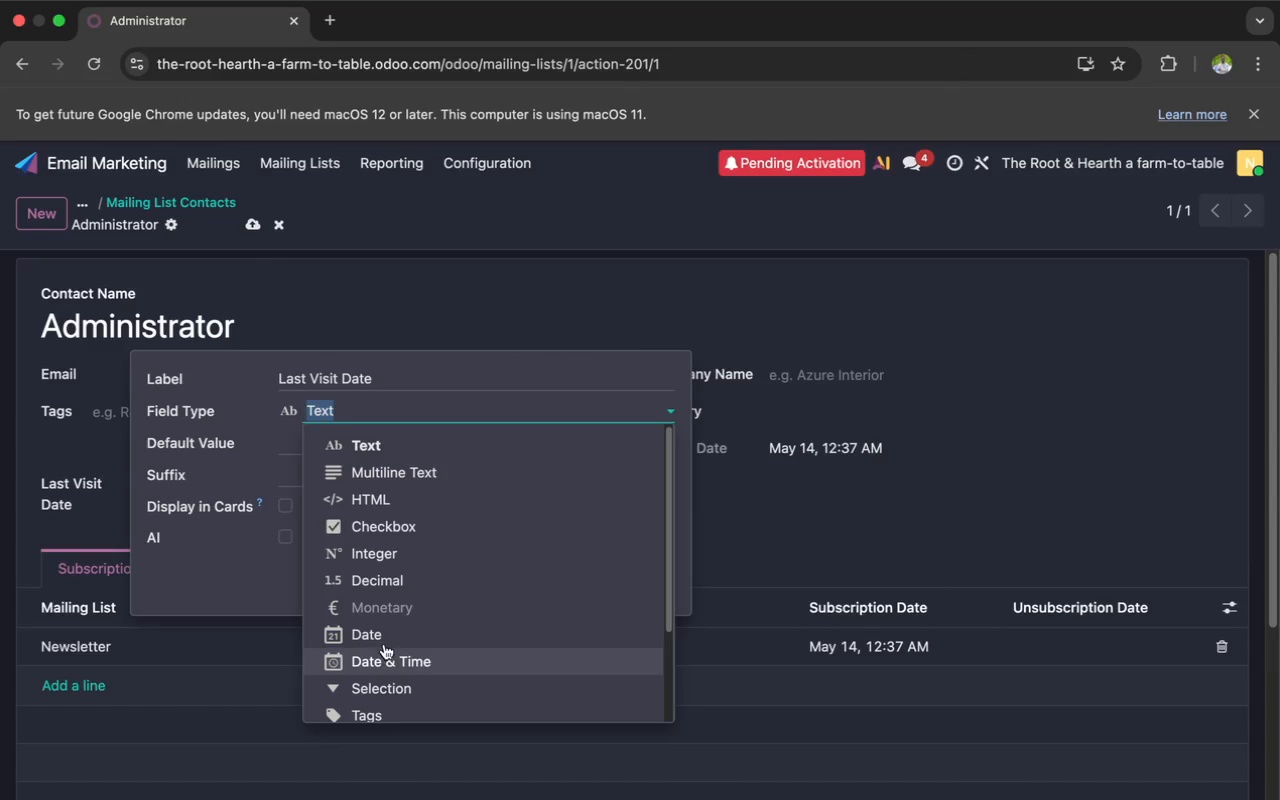 
left_click([382, 634])
 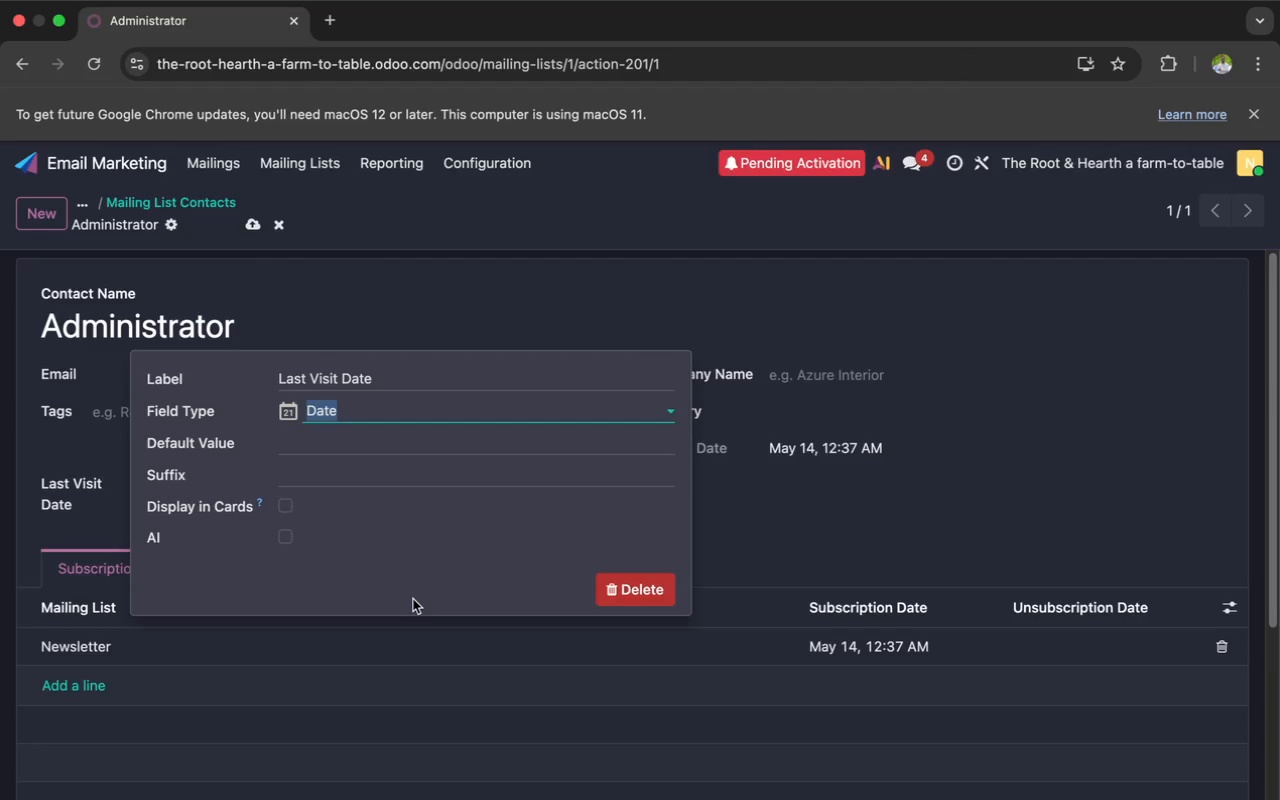 
left_click([441, 644])
 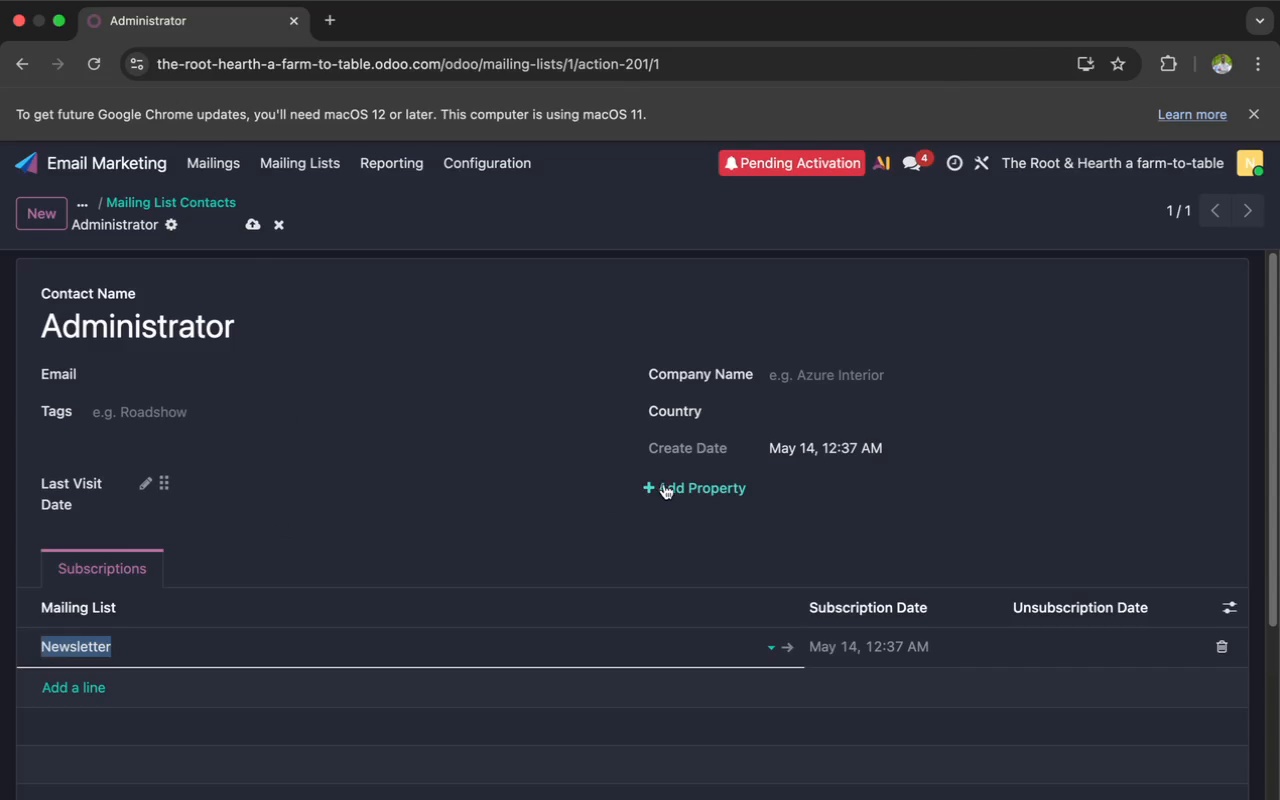 
left_click([663, 490])
 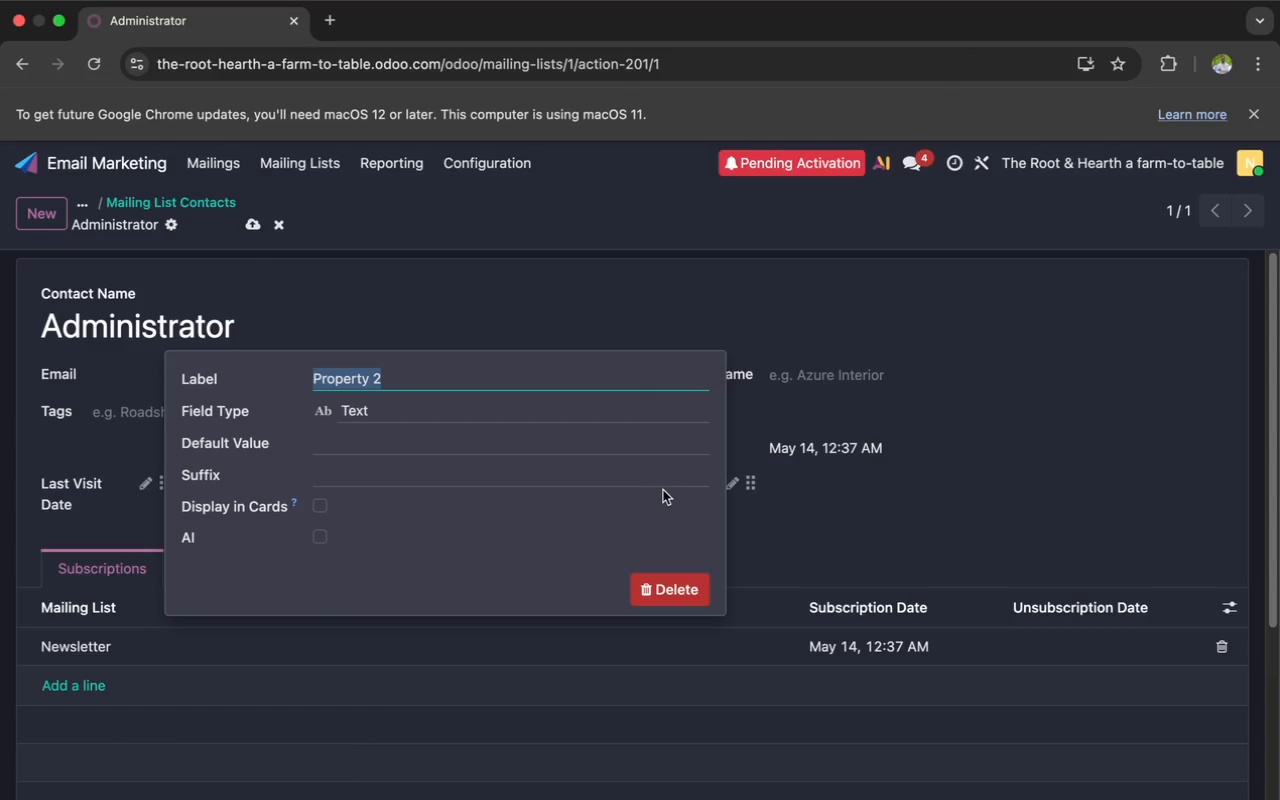 
key(Meta+V)
 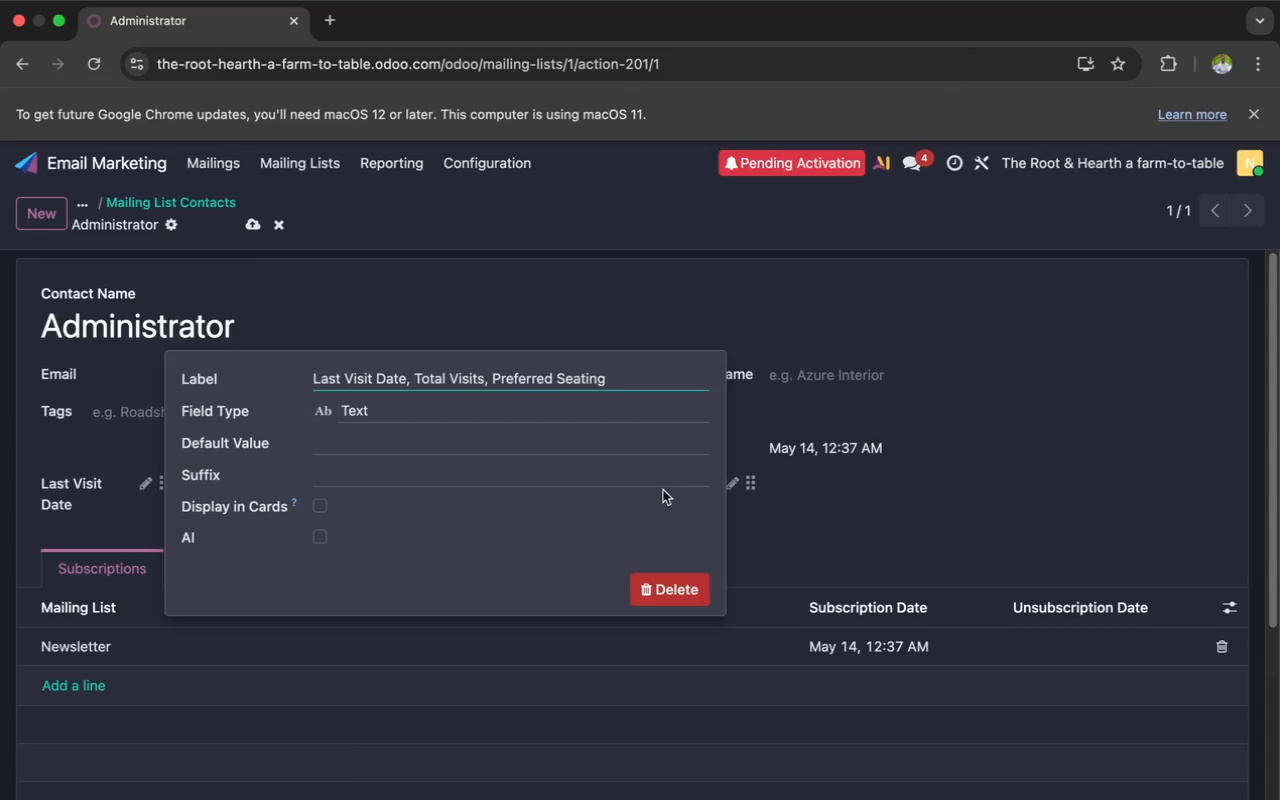 
hold_key(key=Backspace, duration=1.5)
 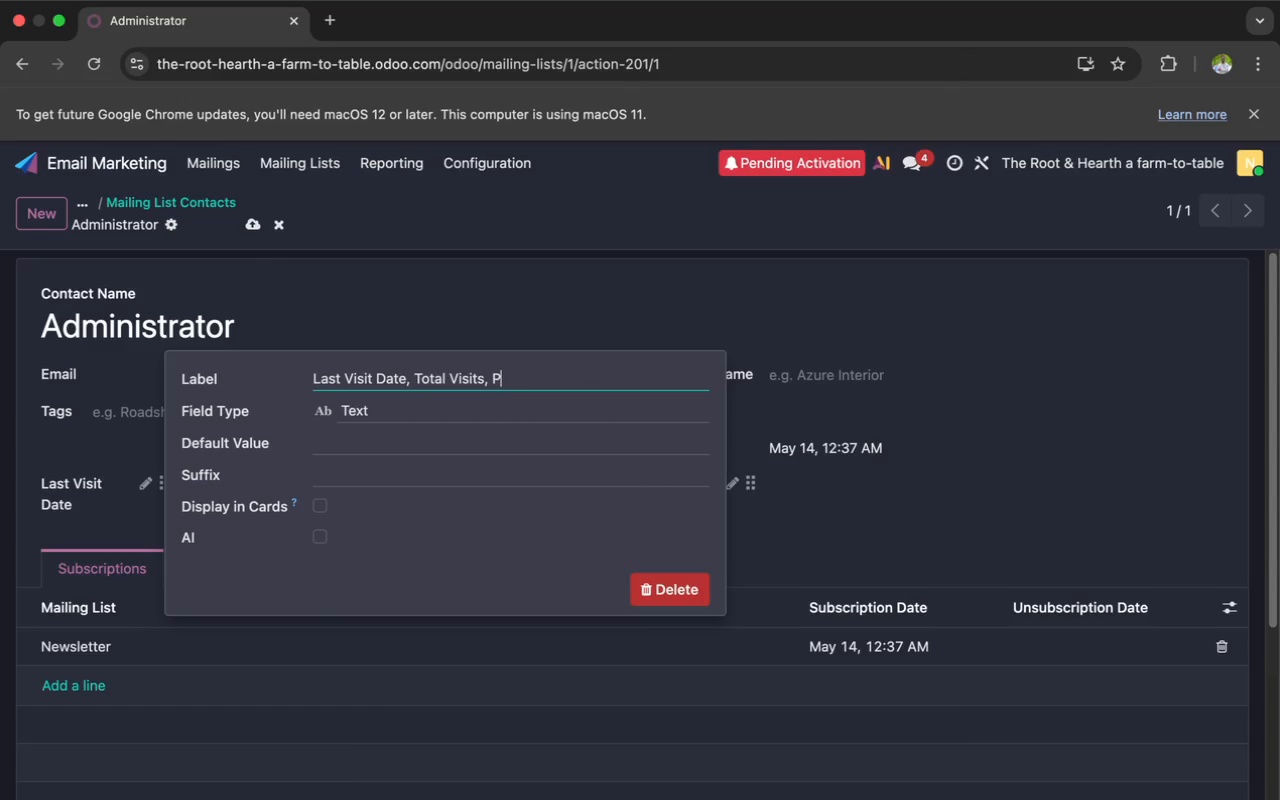 
key(Backspace)
 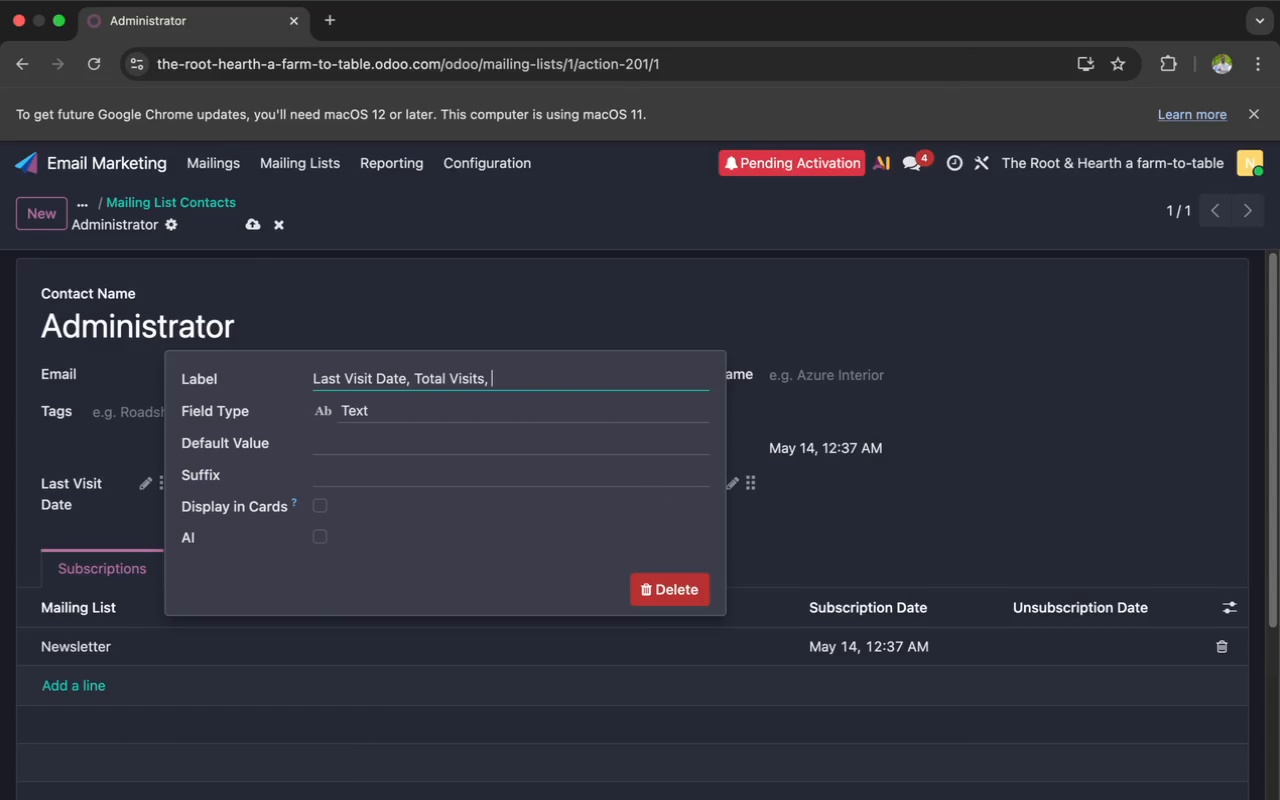 
key(Backspace)
 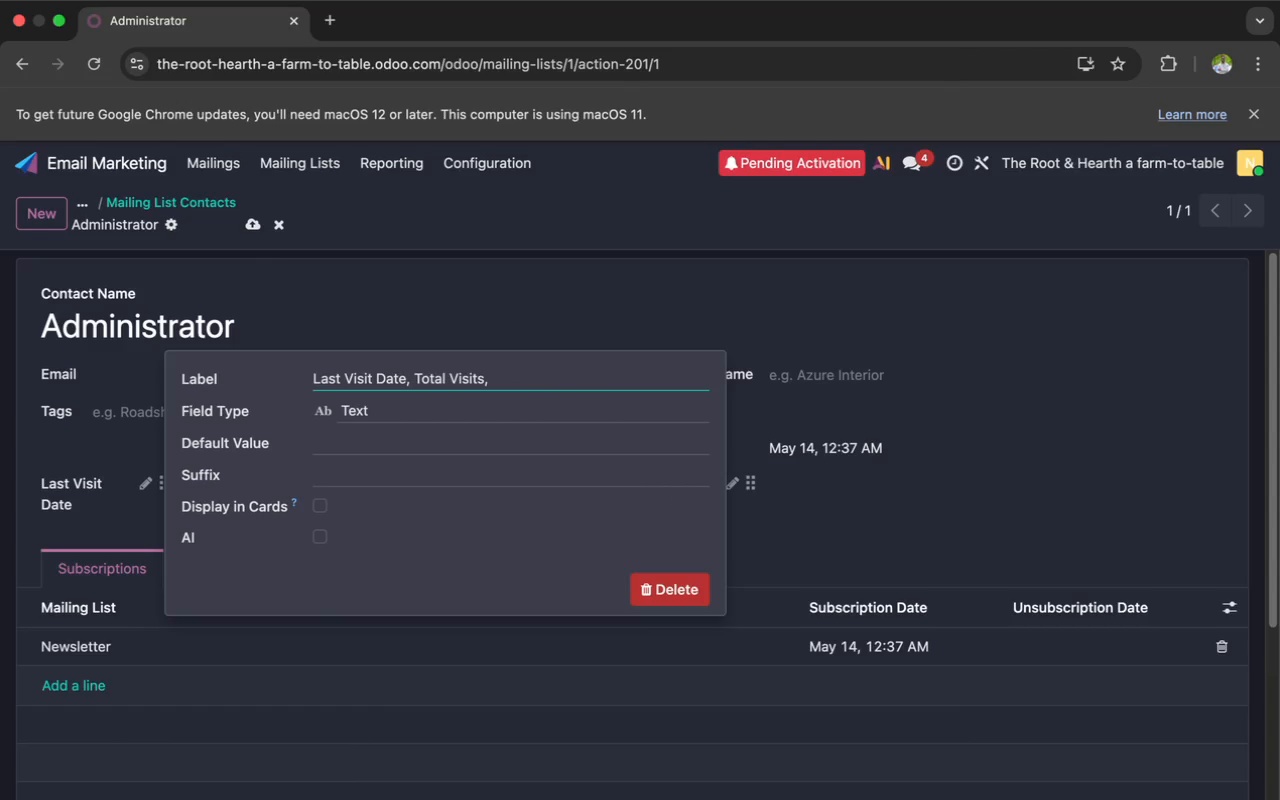 
key(Backspace)
 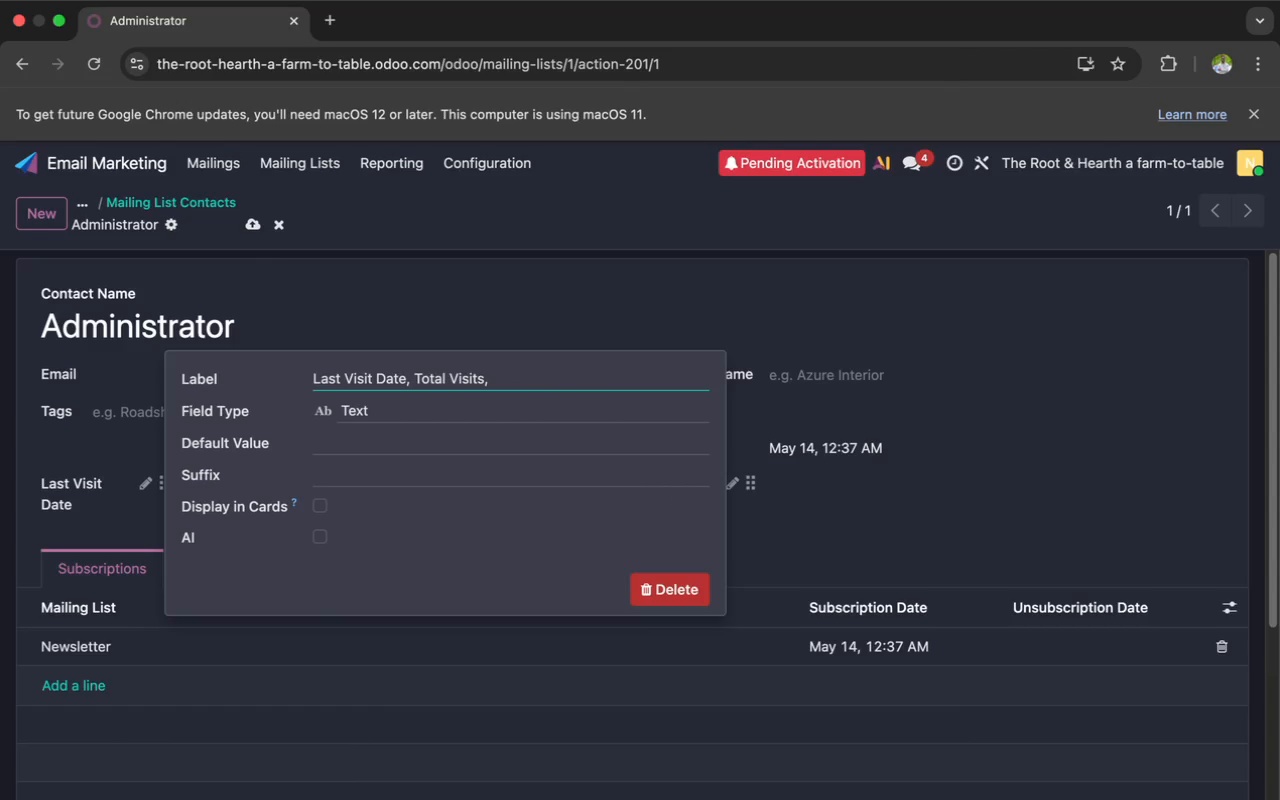 
key(Backspace)
 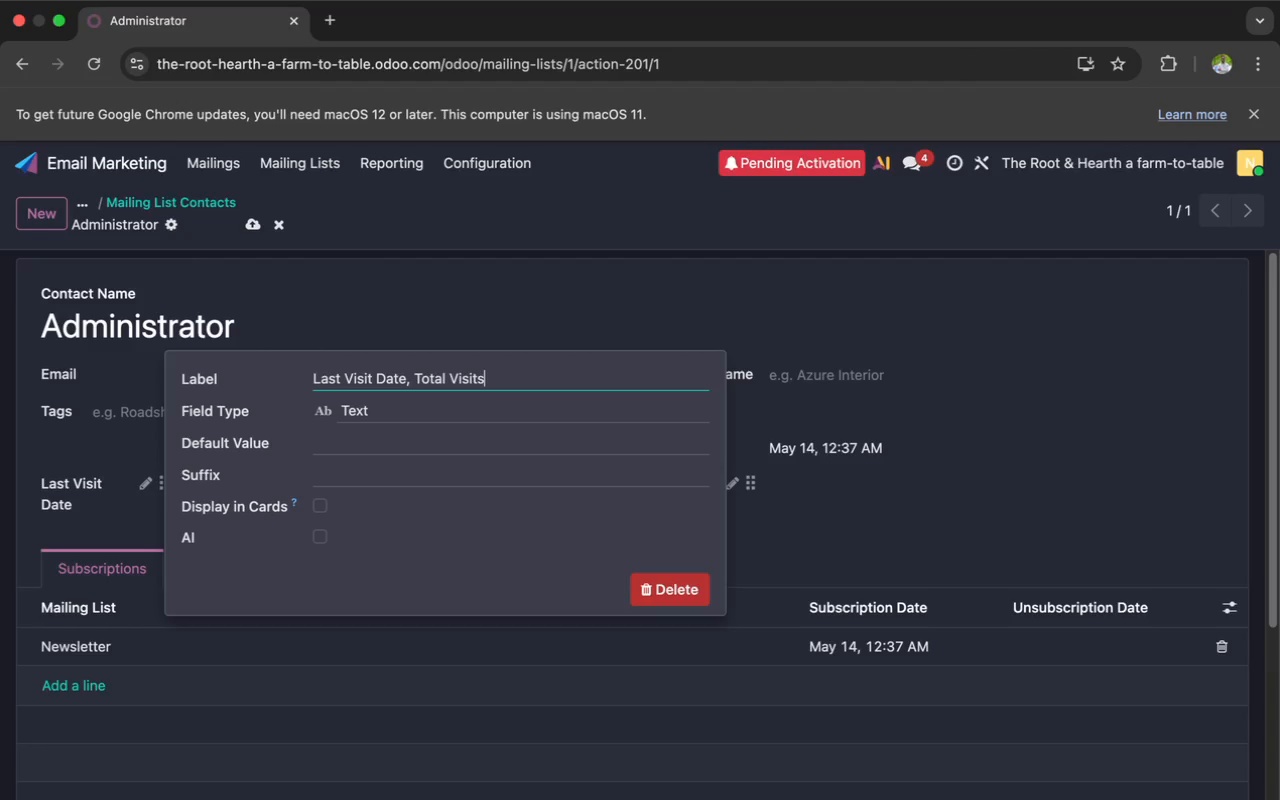 
key(Backspace)
 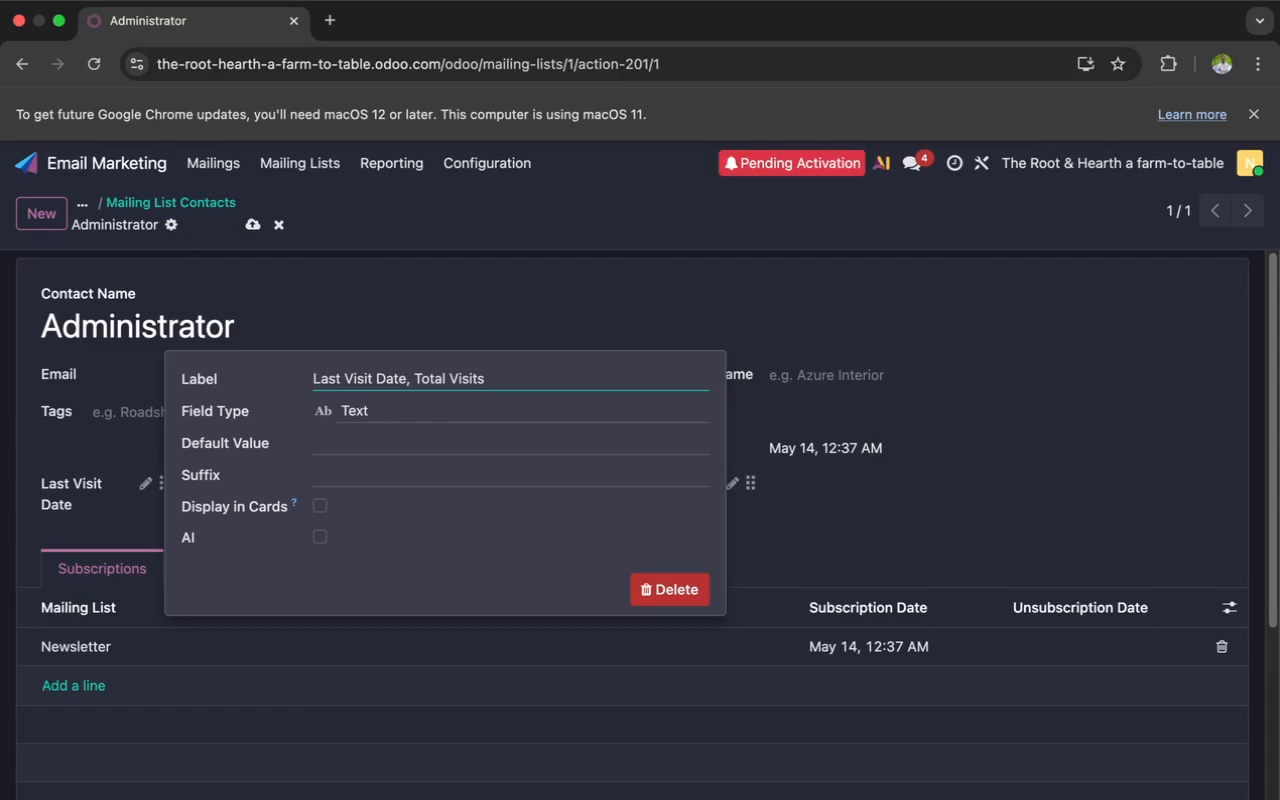 
key(ArrowLeft)
 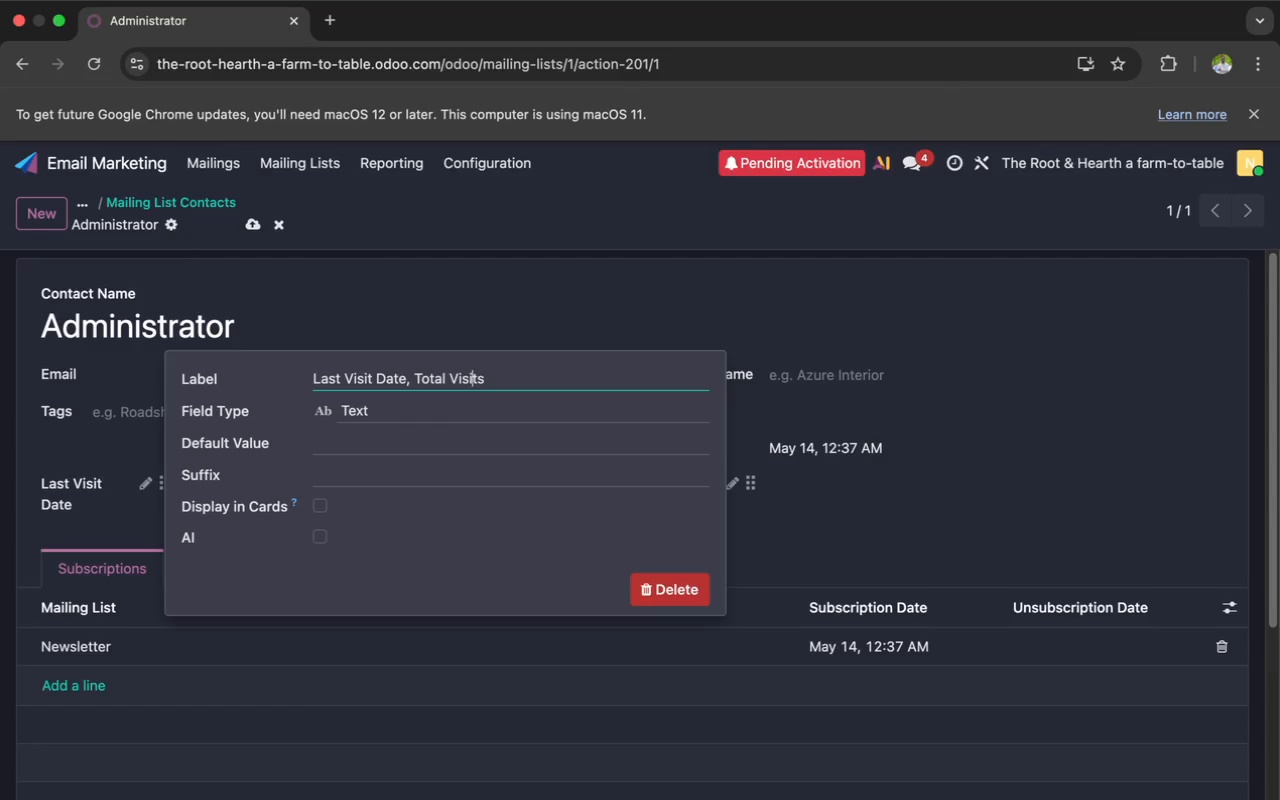 
key(ArrowLeft)
 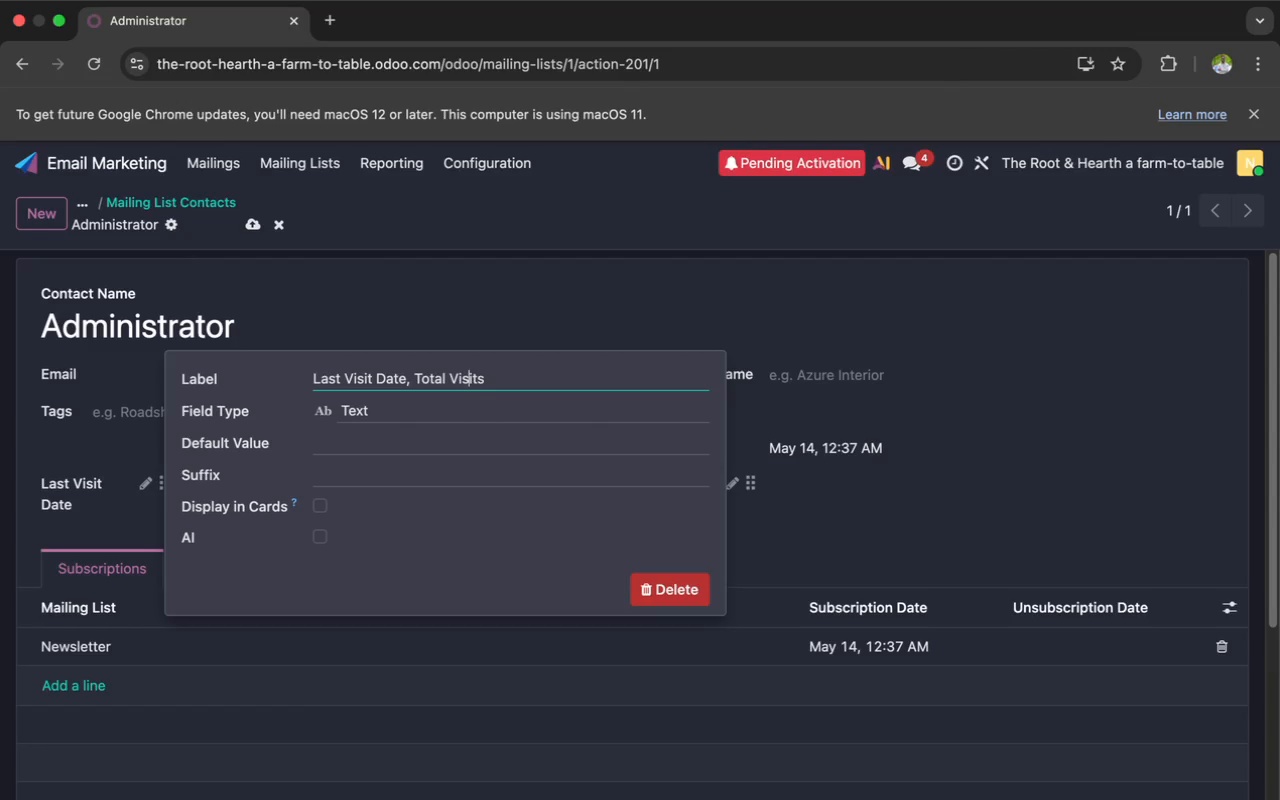 
hold_key(key=ArrowLeft, duration=0.42)
 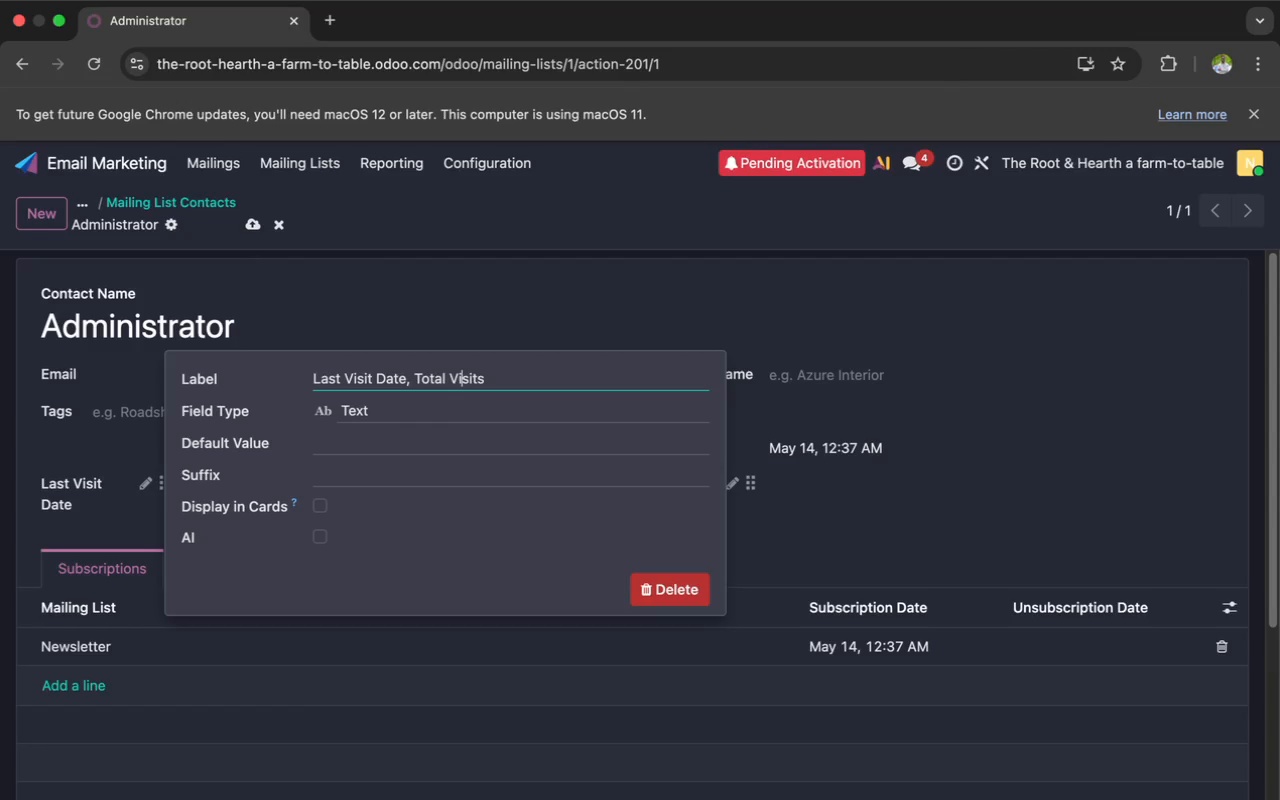 
key(ArrowLeft)
 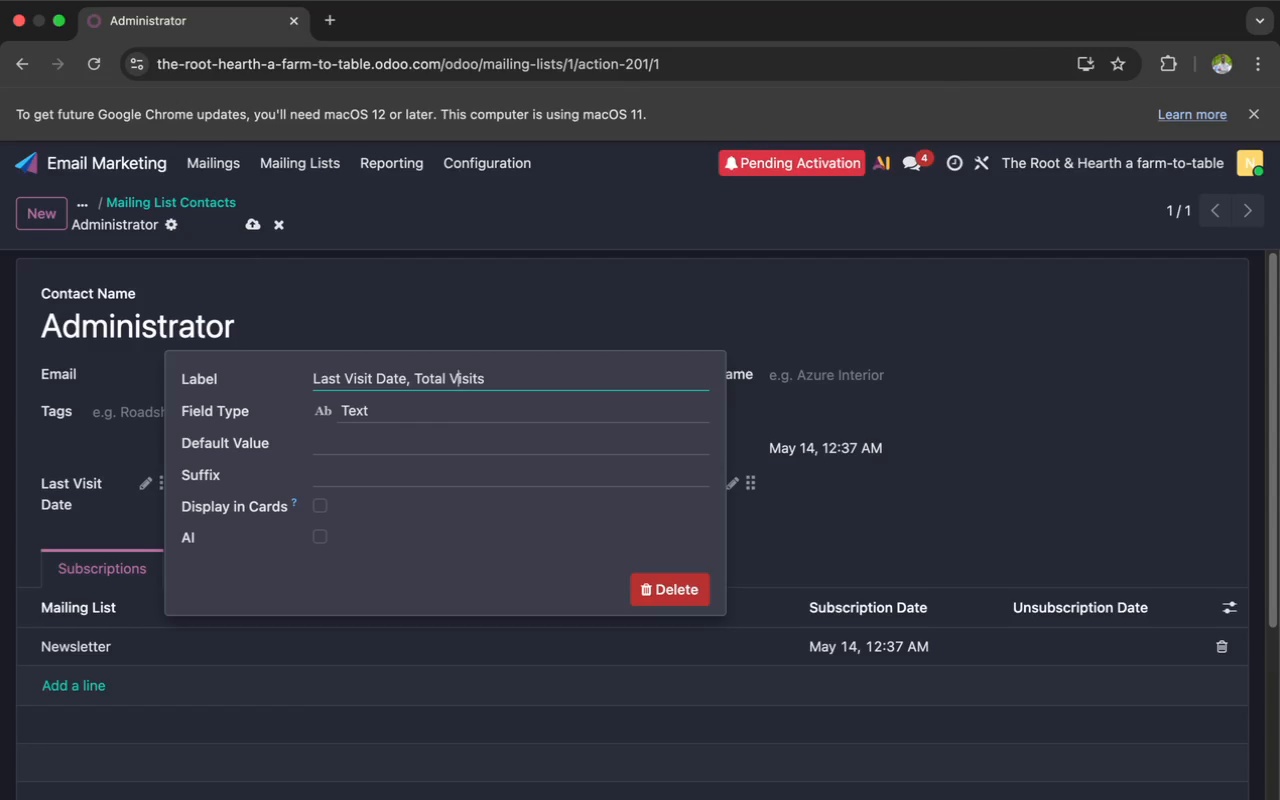 
key(ArrowLeft)
 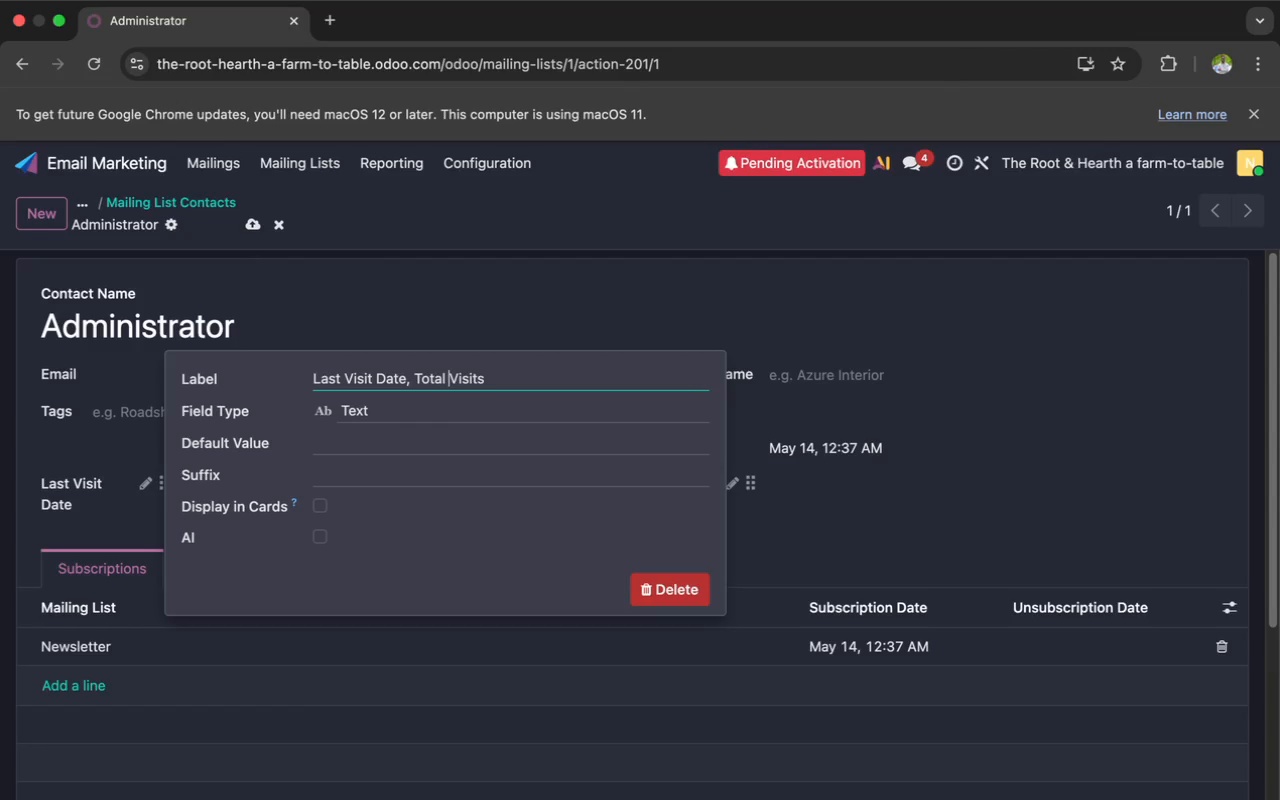 
key(ArrowLeft)
 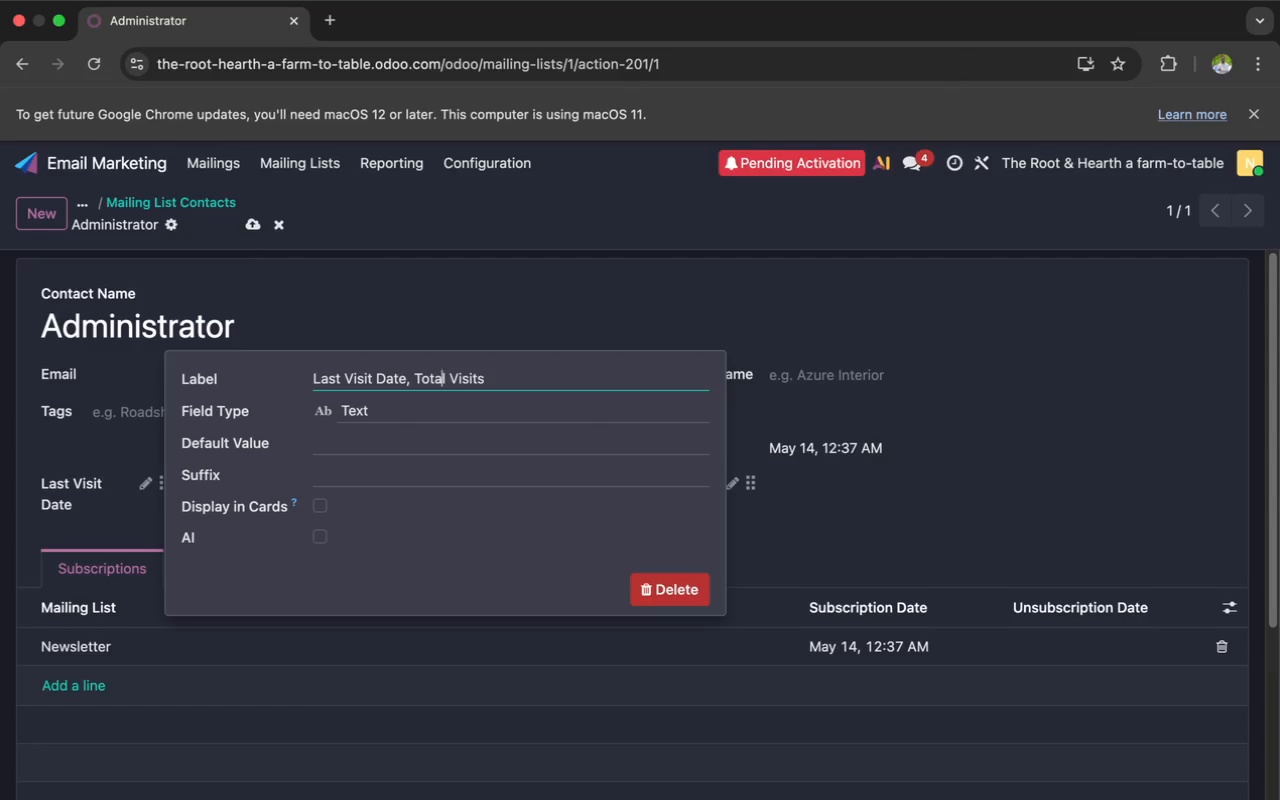 
key(ArrowLeft)
 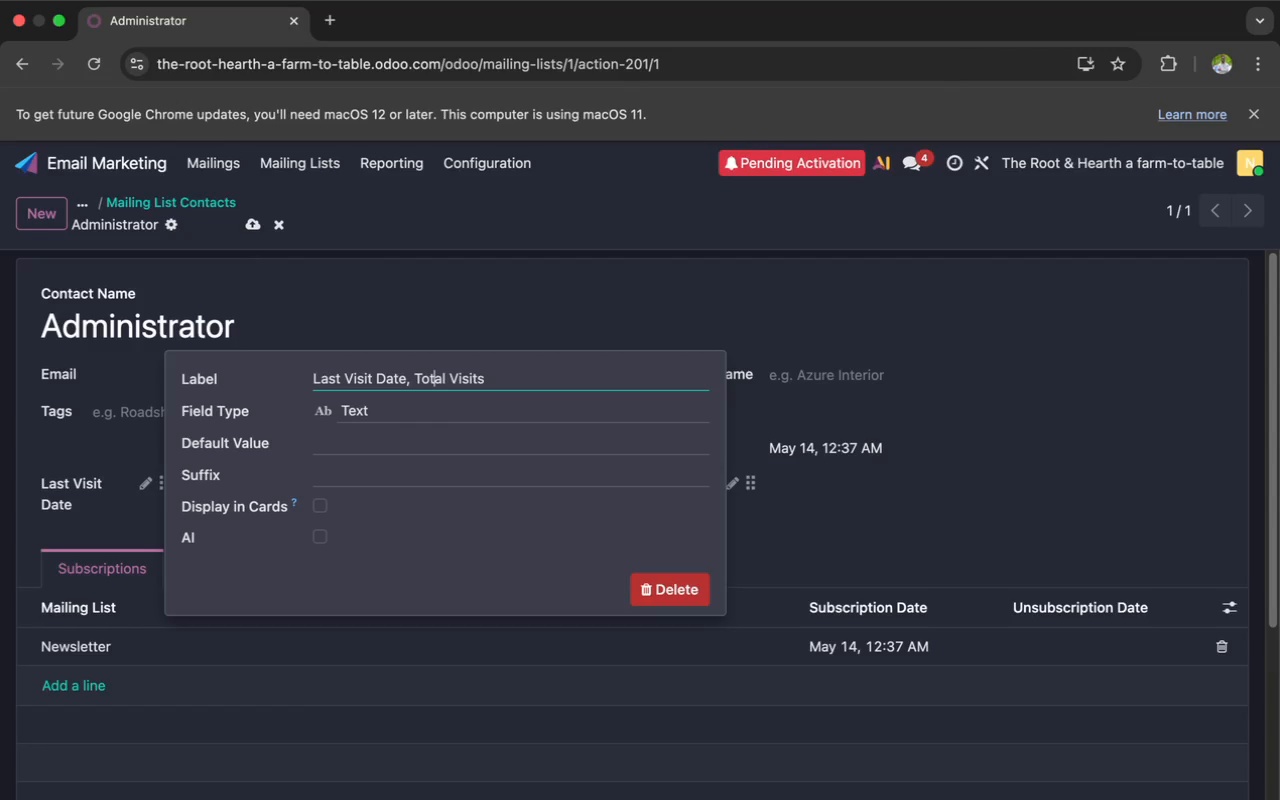 
key(ArrowLeft)
 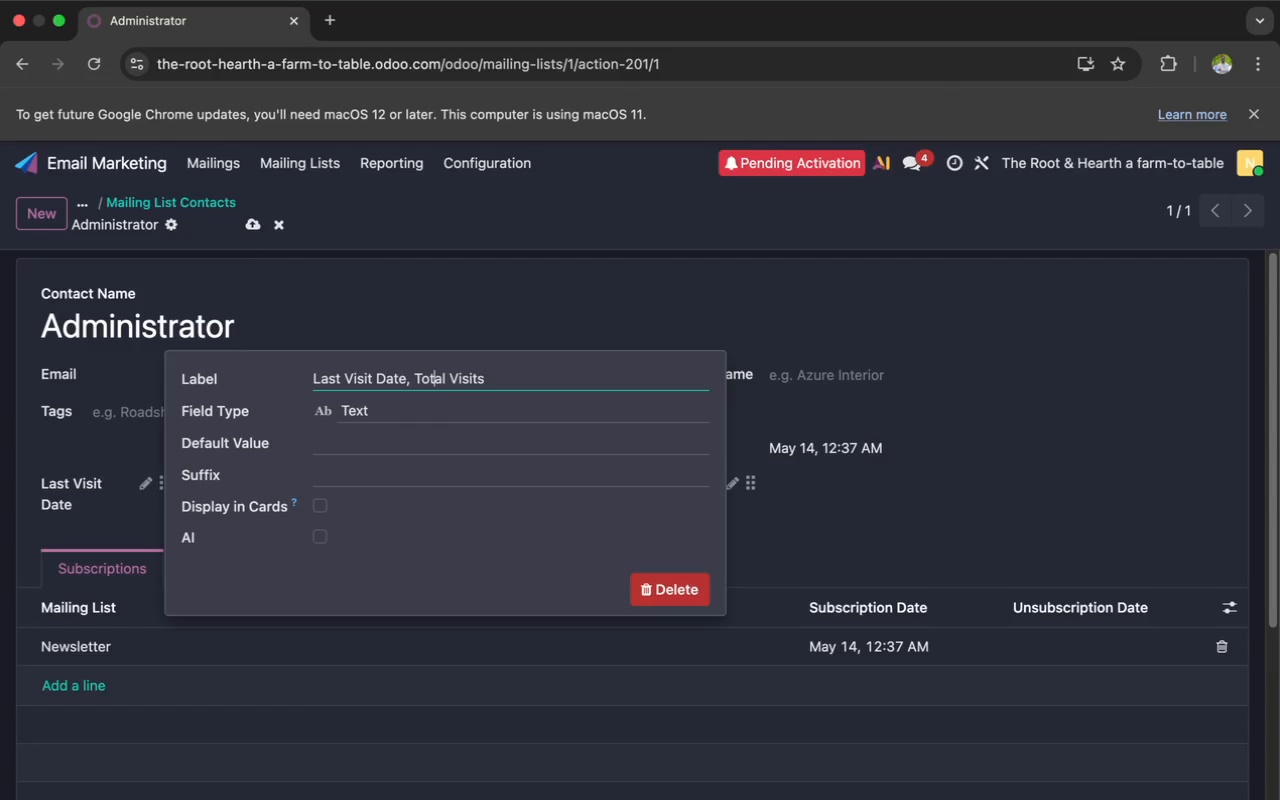 
key(ArrowLeft)
 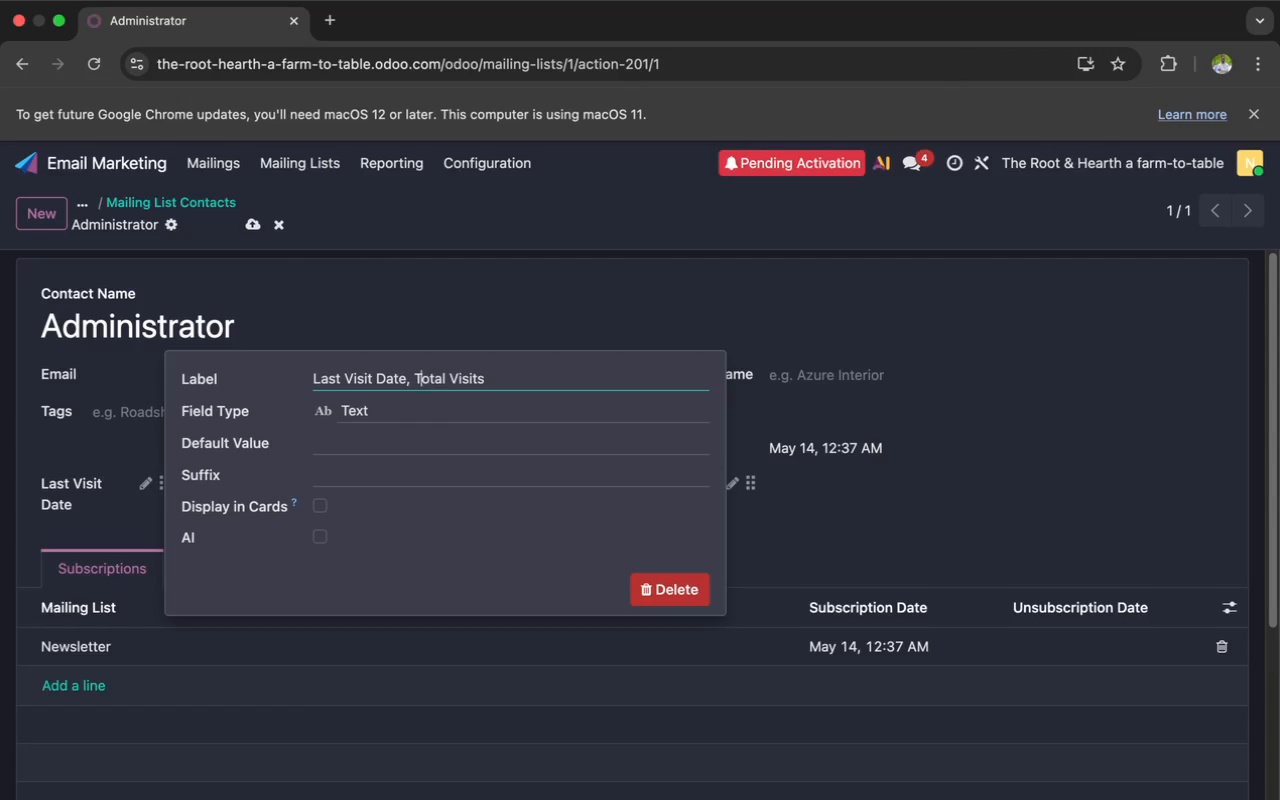 
key(ArrowLeft)
 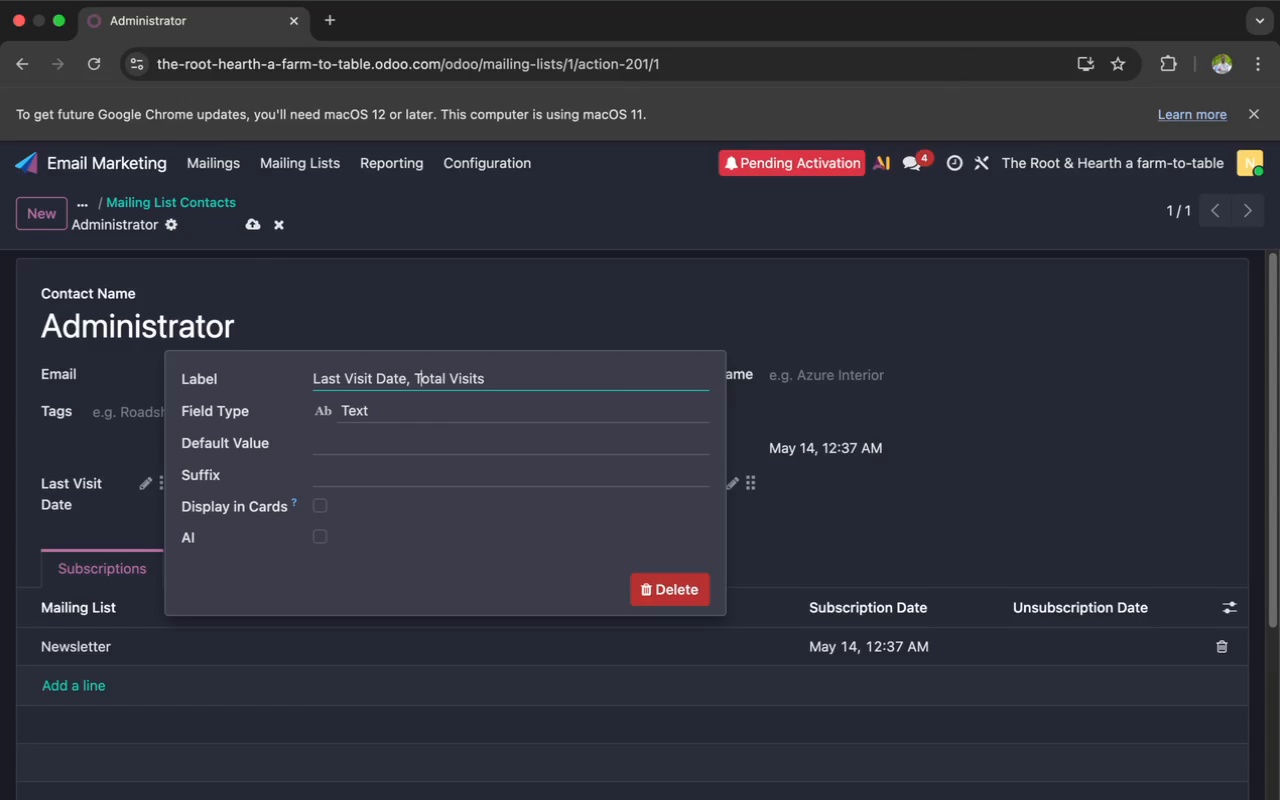 
key(ArrowLeft)
 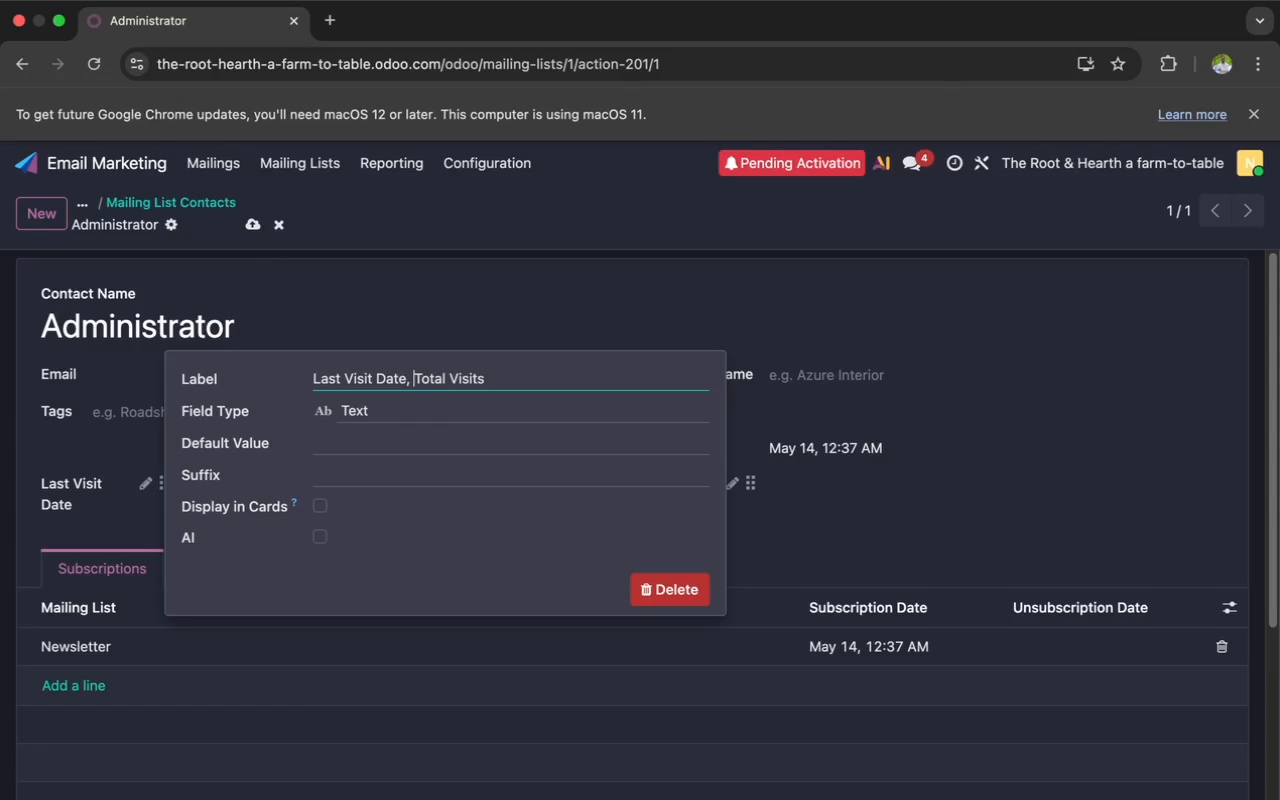 
key(ArrowLeft)
 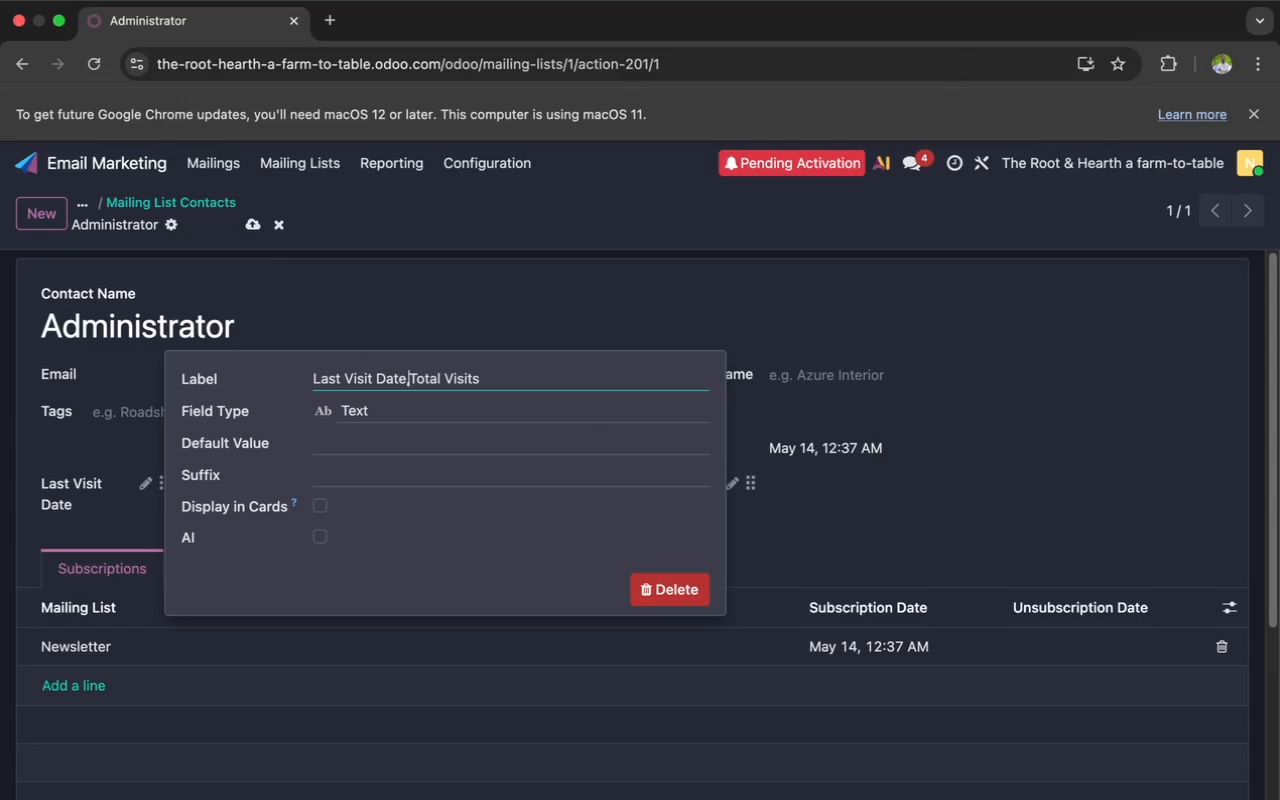 
hold_key(key=Backspace, duration=1.5)
 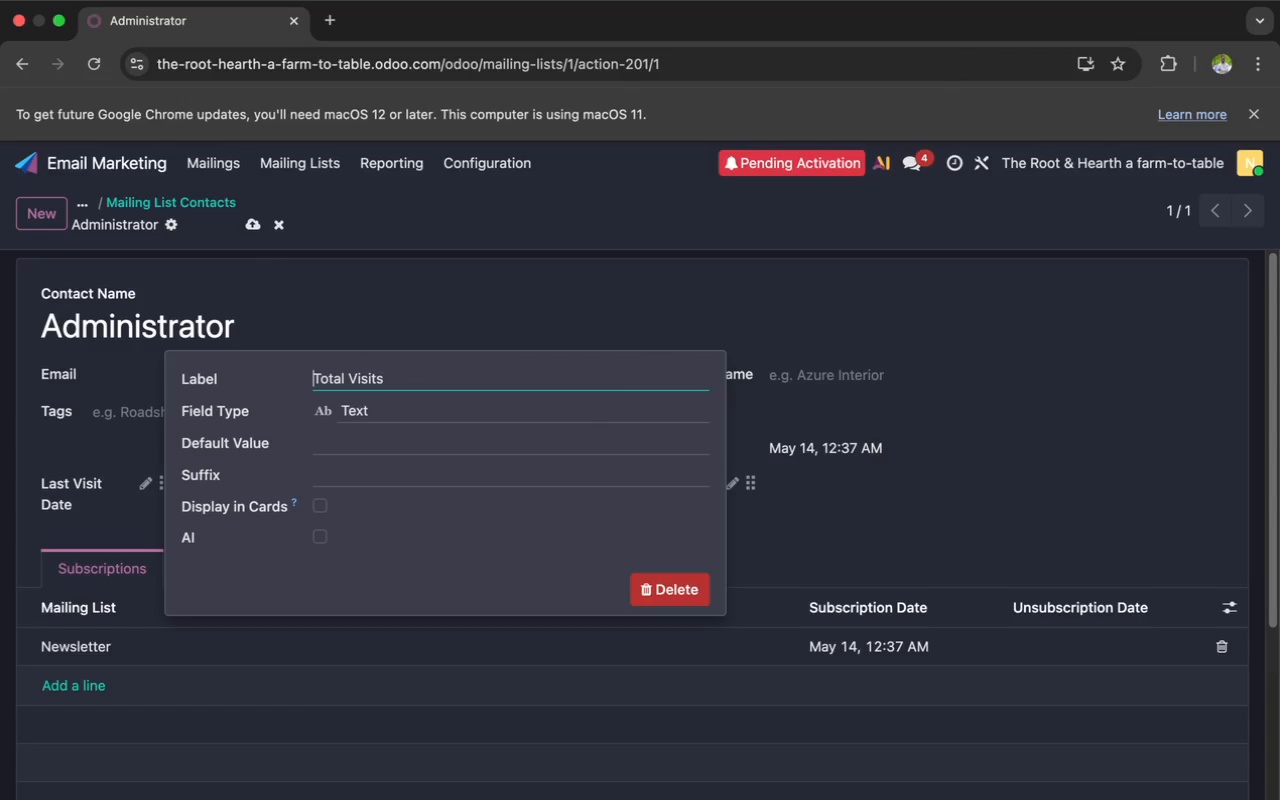 
hold_key(key=Backspace, duration=0.57)
 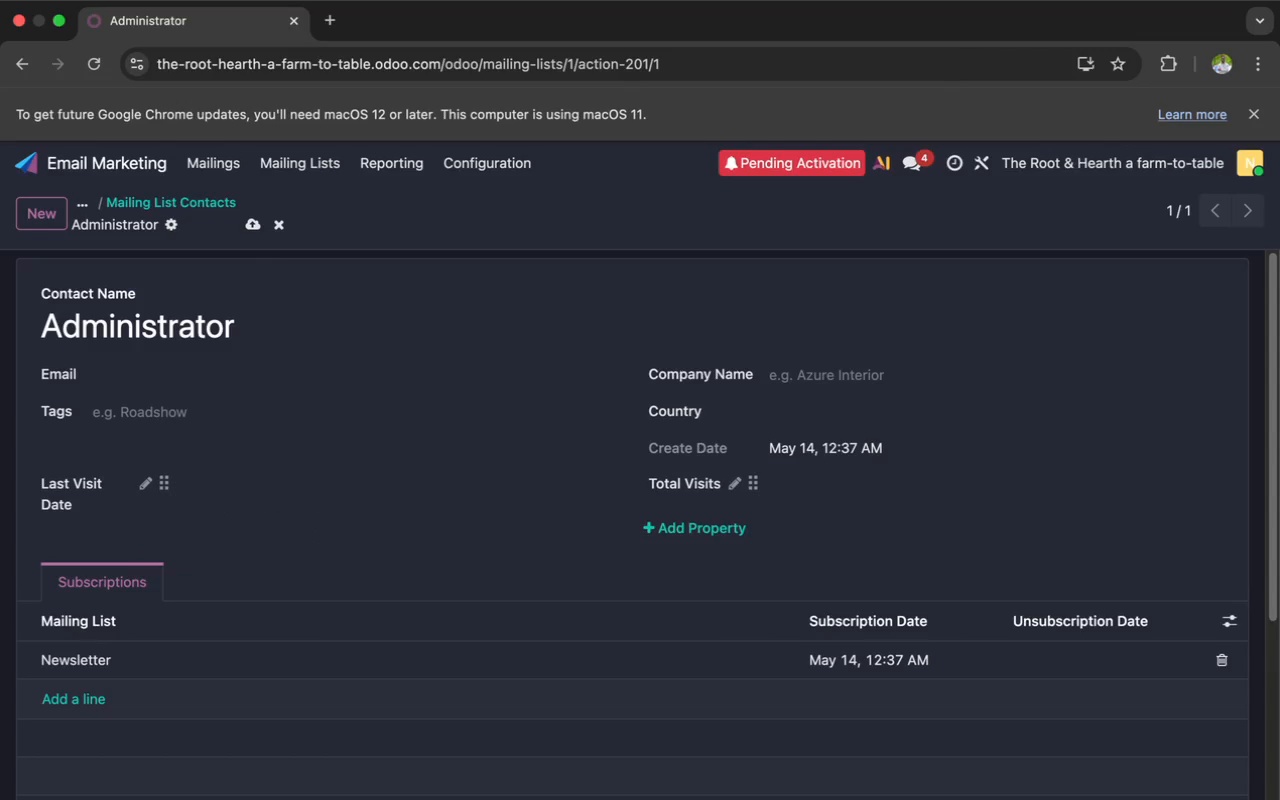 
key(Enter)
 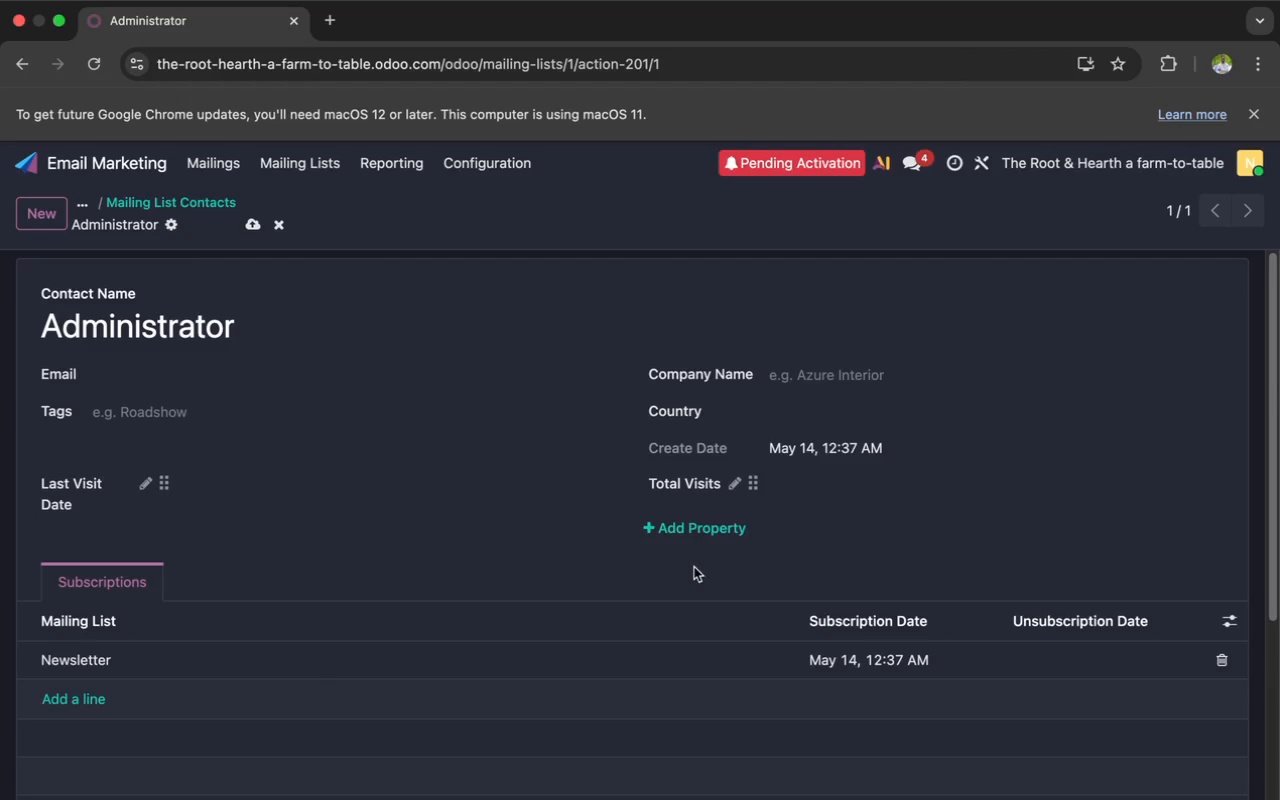 
left_click([651, 531])
 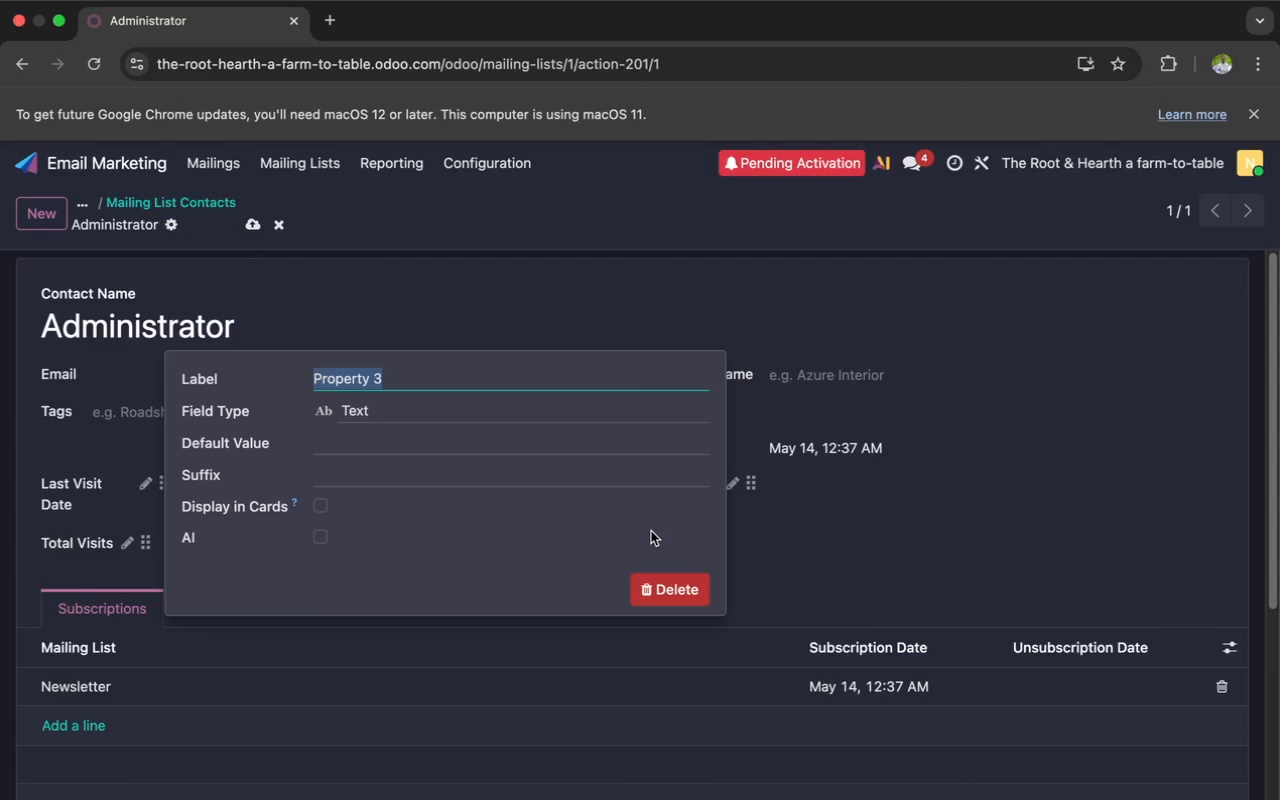 
hold_key(key=CommandLeft, duration=0.81)